 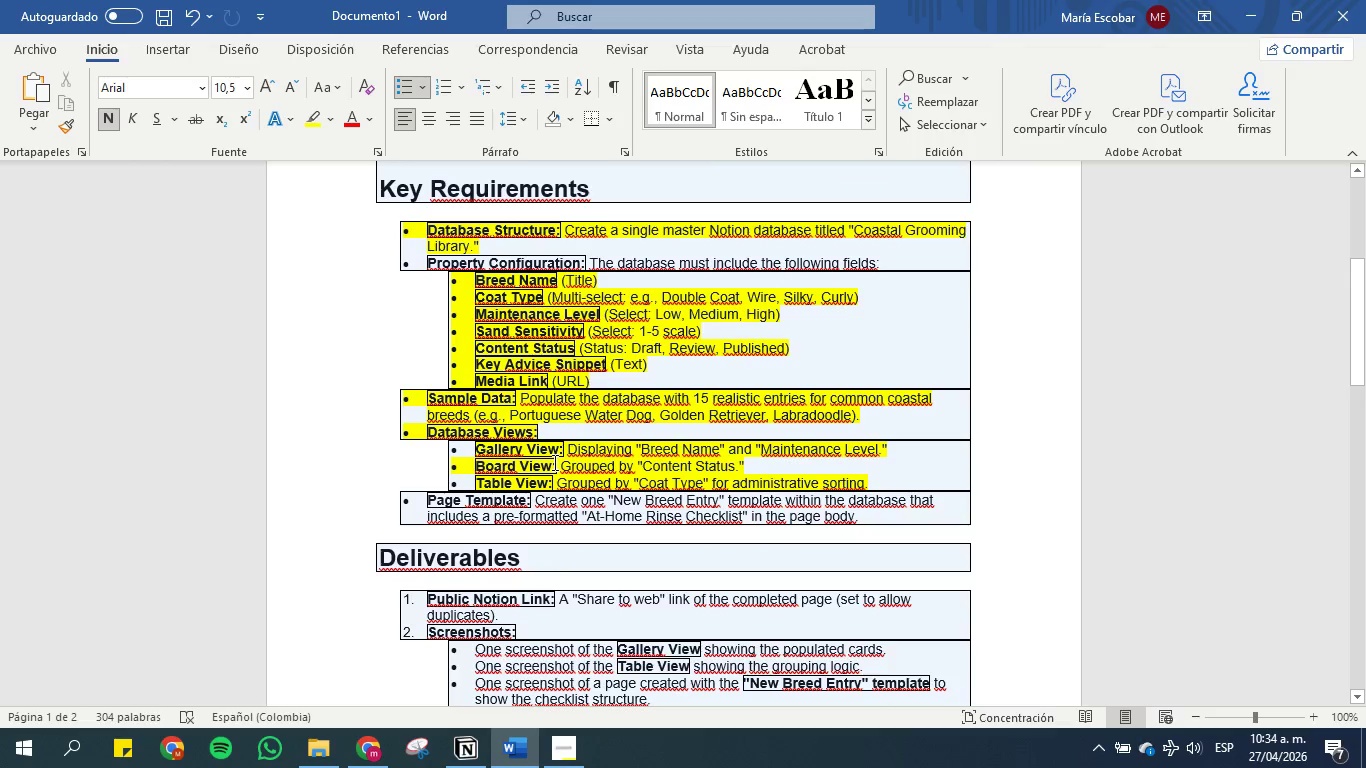 
left_click_drag(start_coordinate=[616, 498], to_coordinate=[713, 501])
 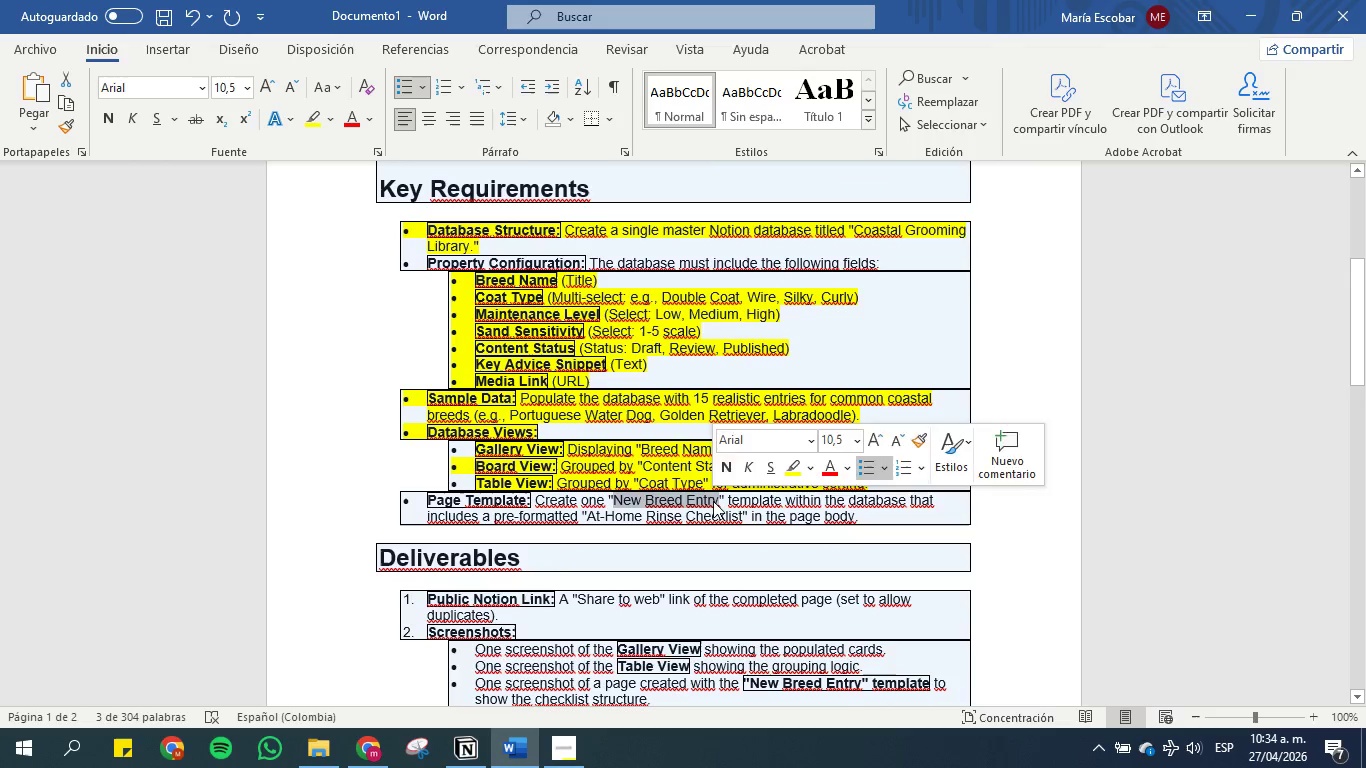 
key(Control+C)
 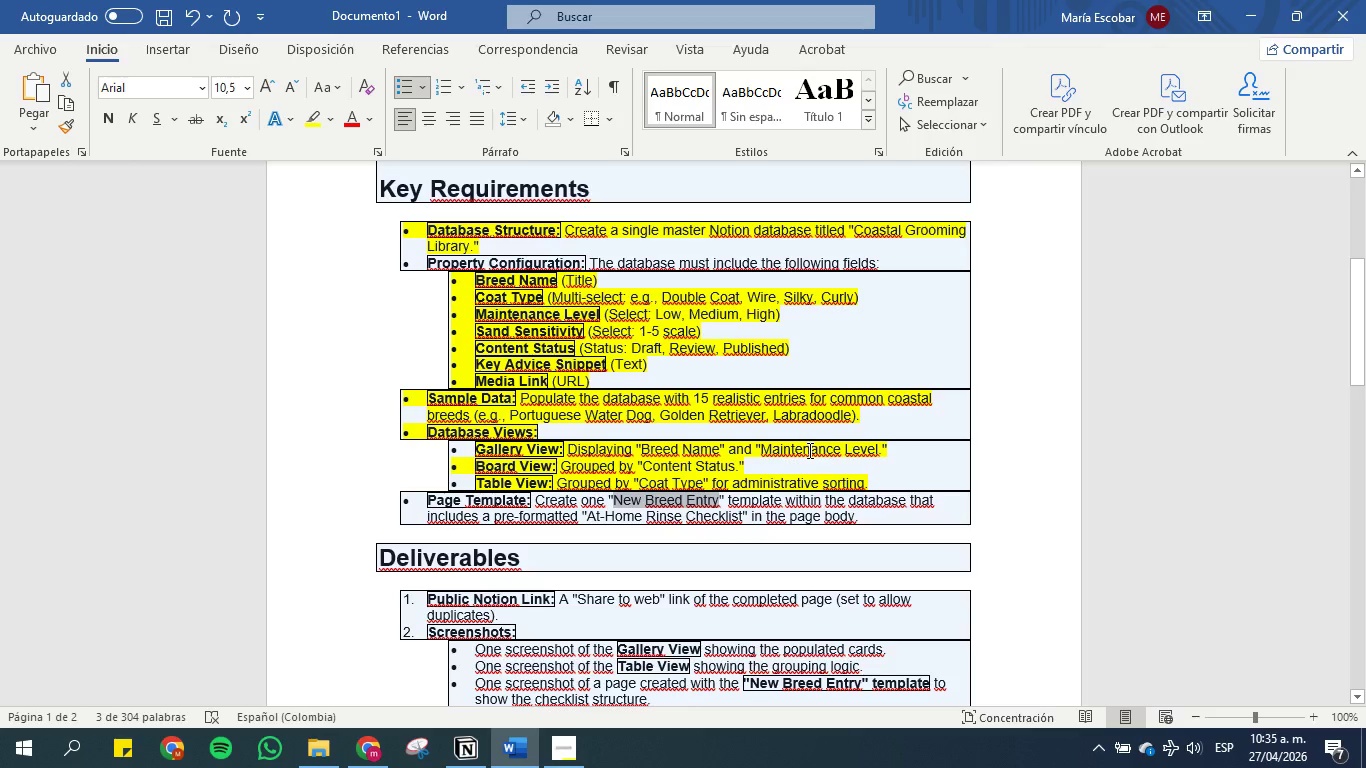 
wait(13.02)
 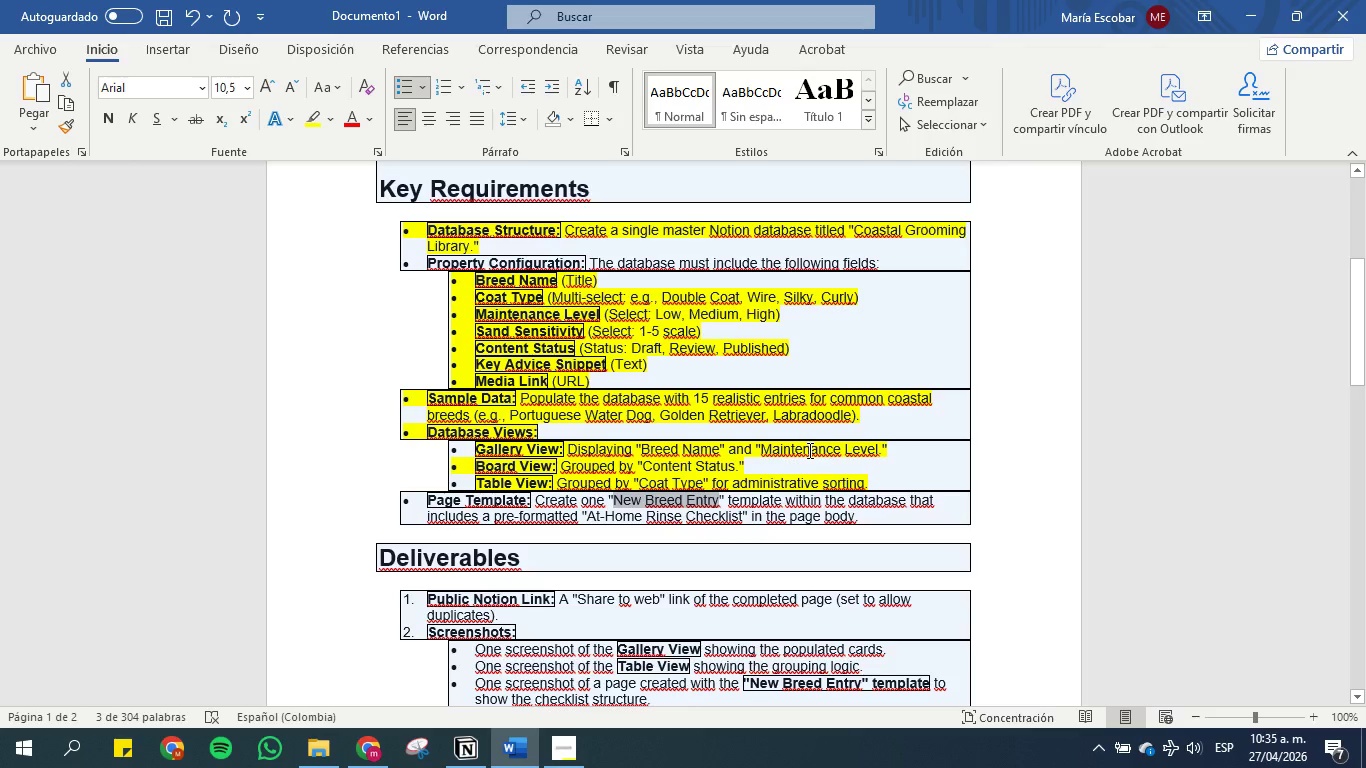 
left_click([476, 750])
 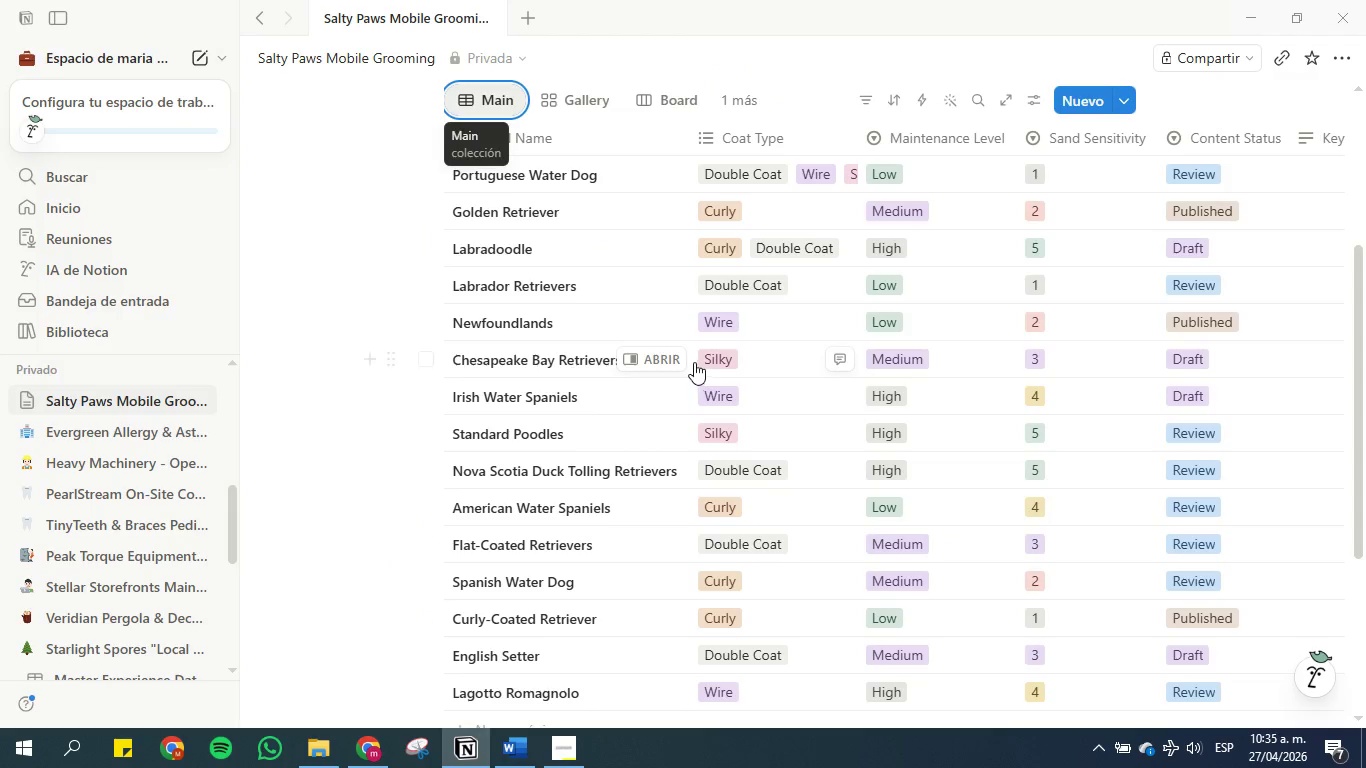 
scroll: coordinate [671, 384], scroll_direction: up, amount: 3.0
 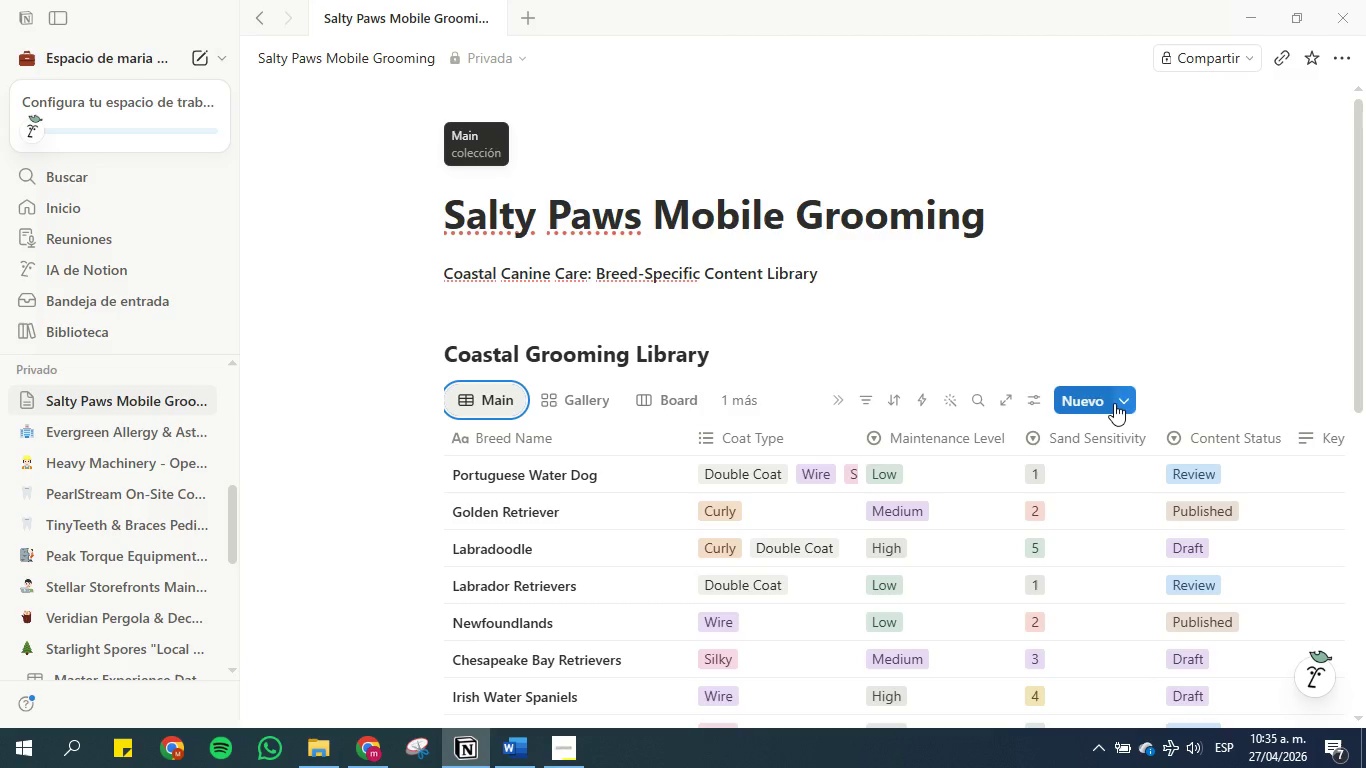 
left_click([1130, 403])
 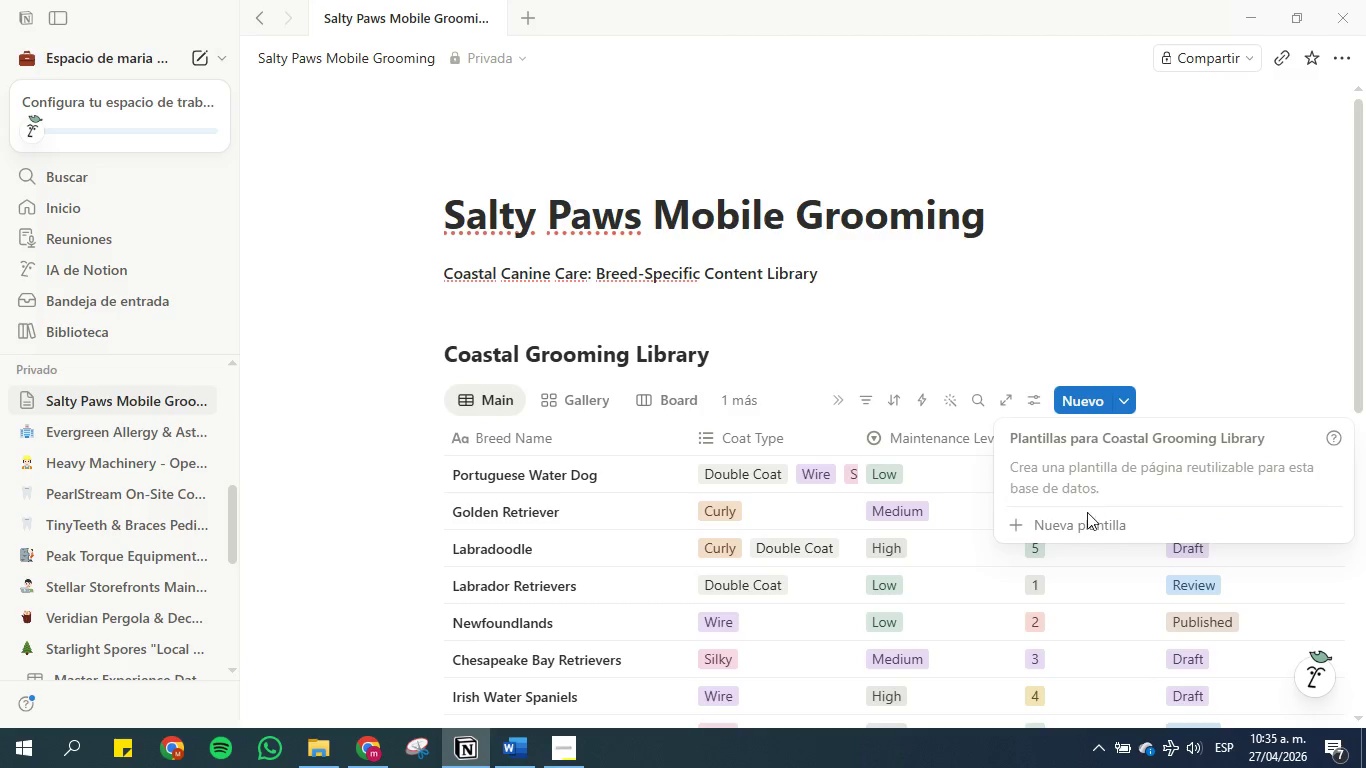 
left_click([1087, 515])
 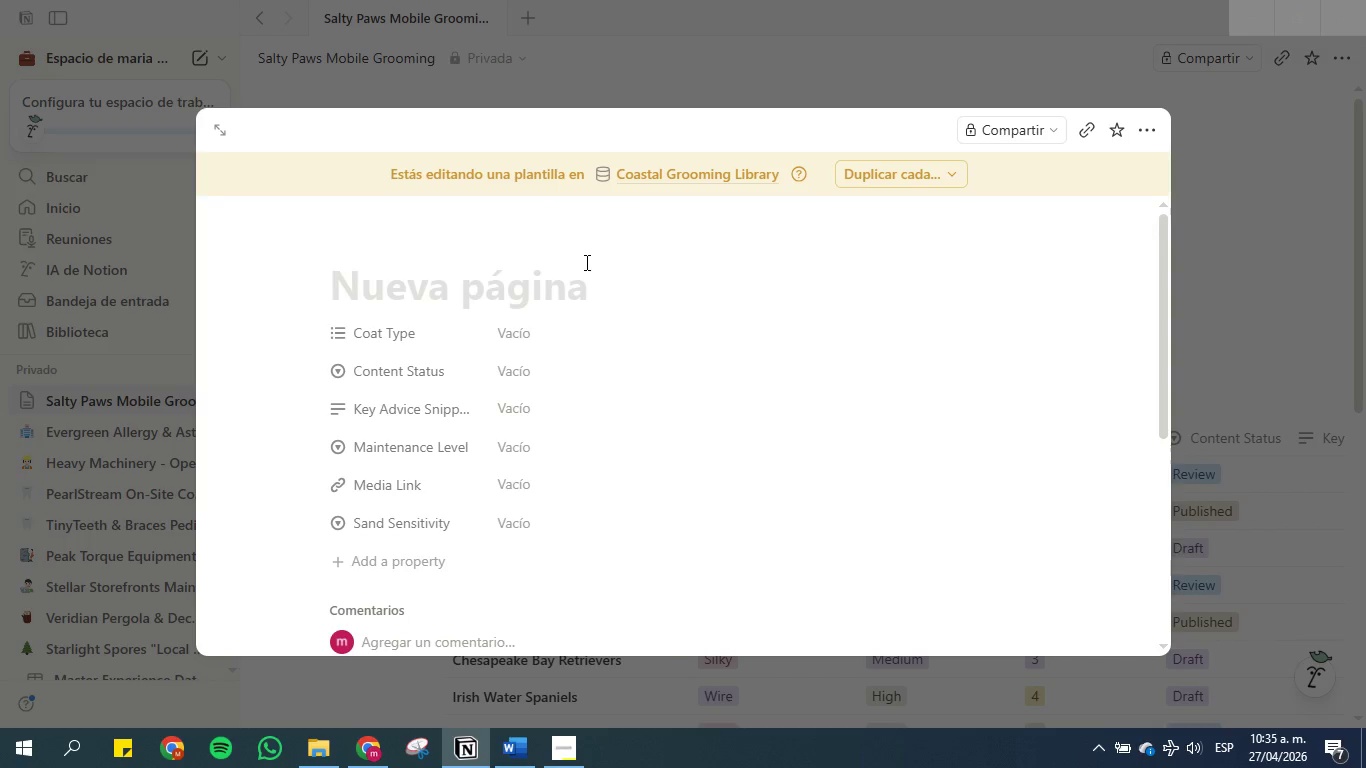 
key(Control+V)
 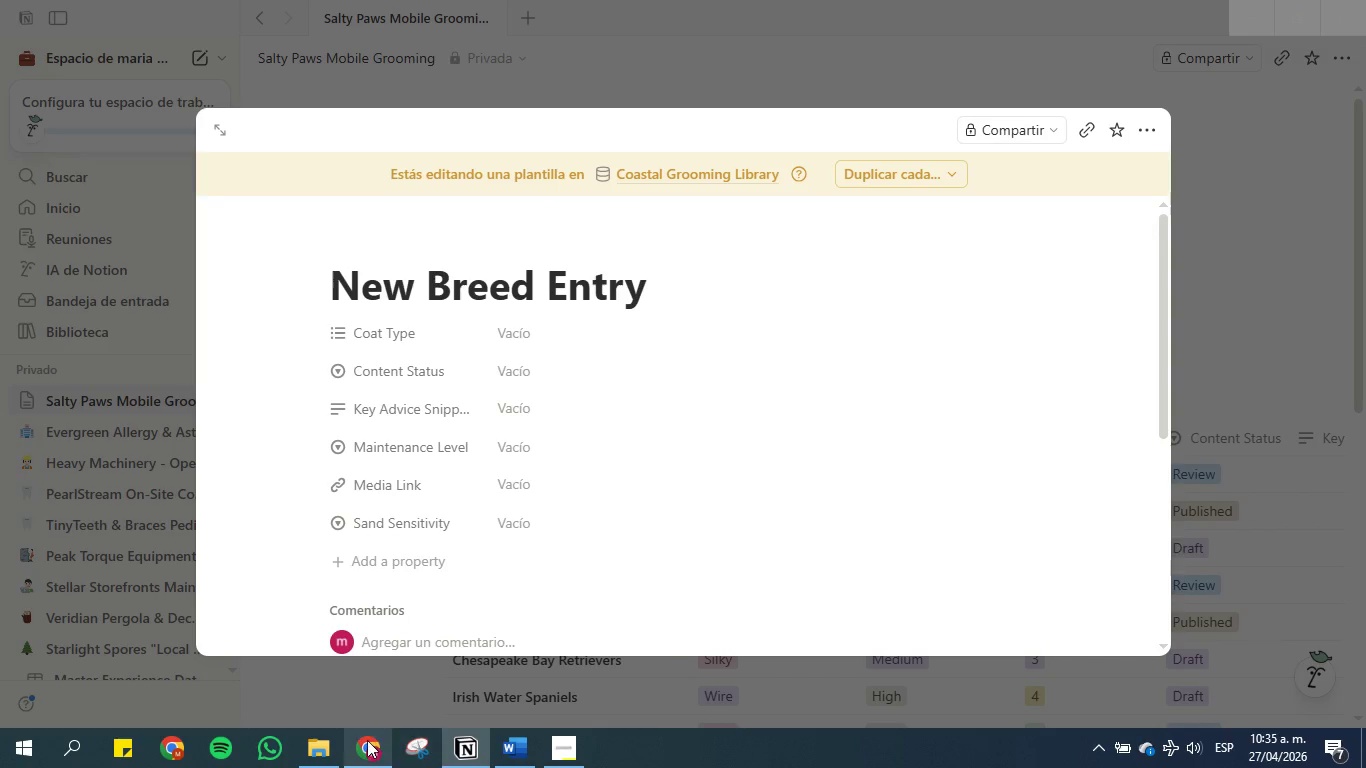 
left_click([503, 741])
 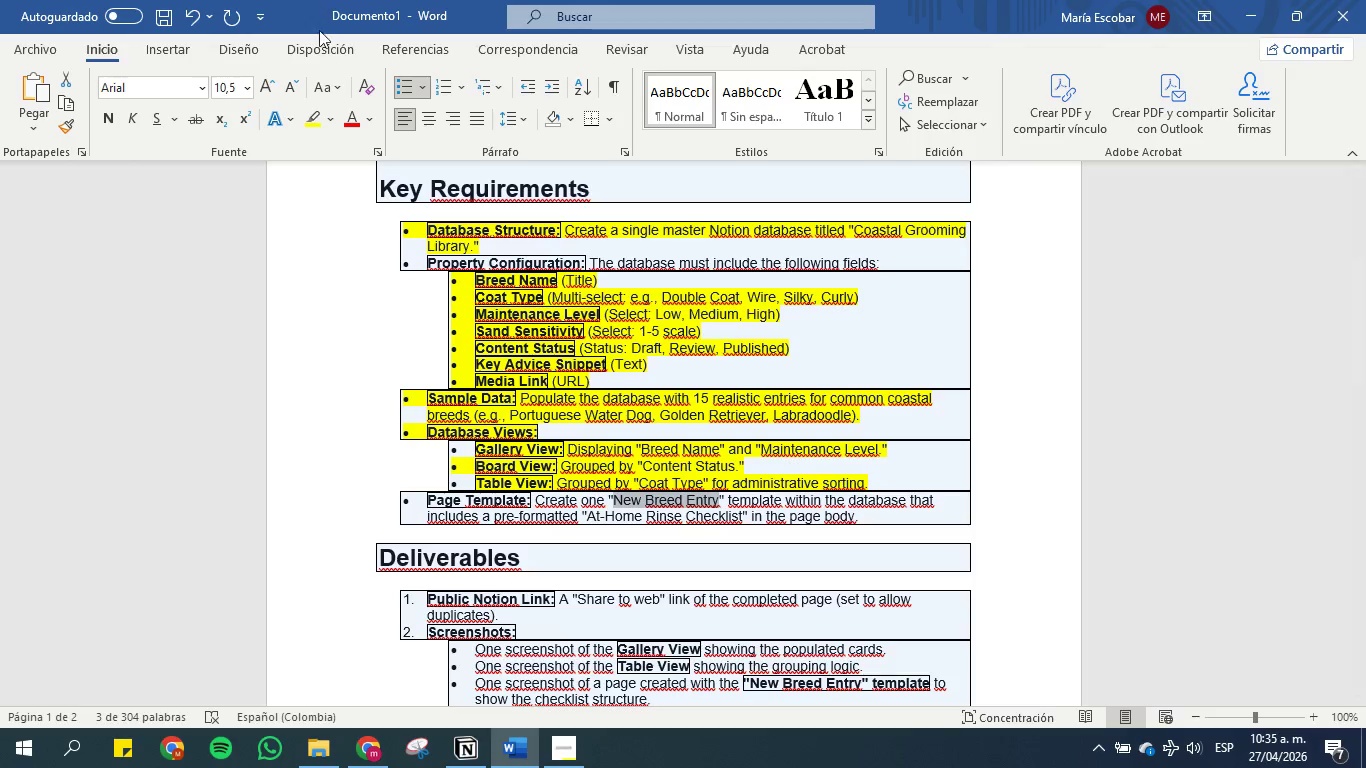 
left_click([314, 129])
 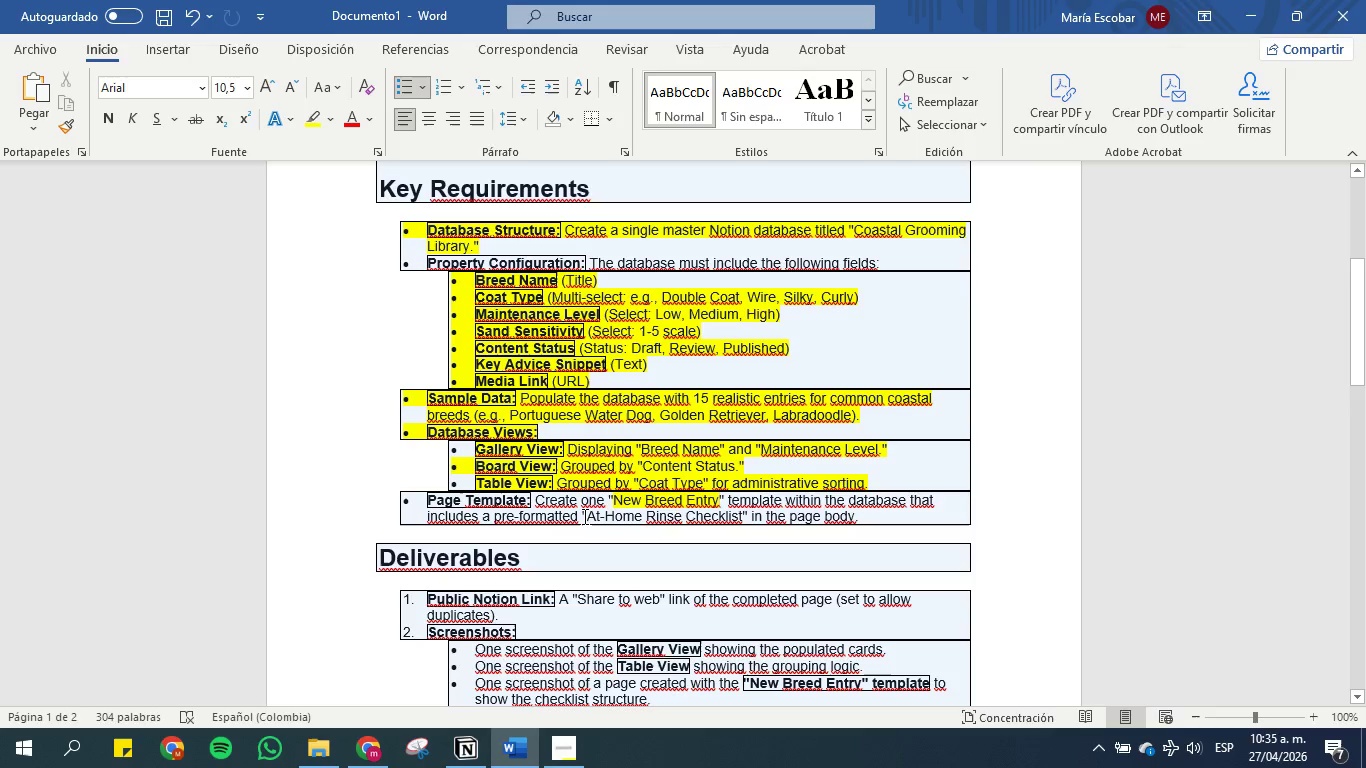 
left_click_drag(start_coordinate=[587, 516], to_coordinate=[728, 520])
 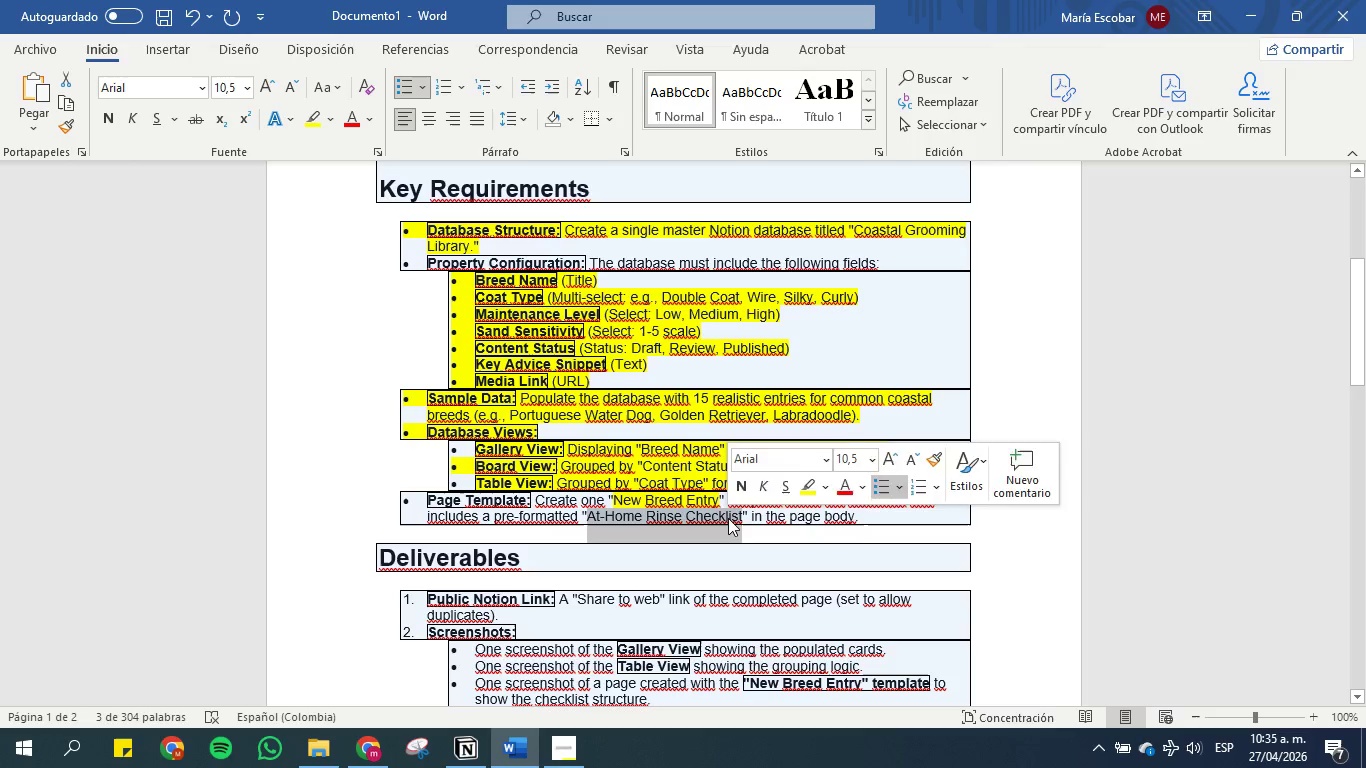 
key(Control+C)
 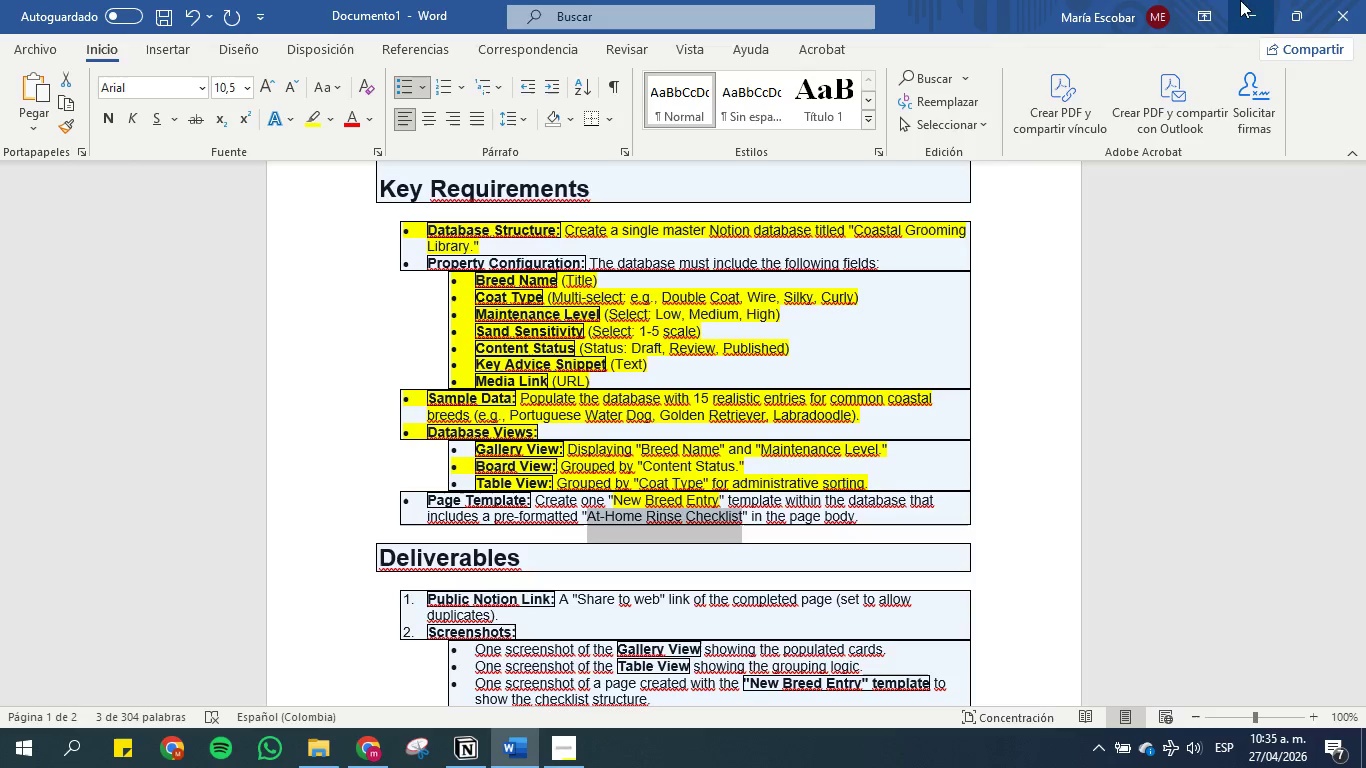 
left_click([1252, 8])
 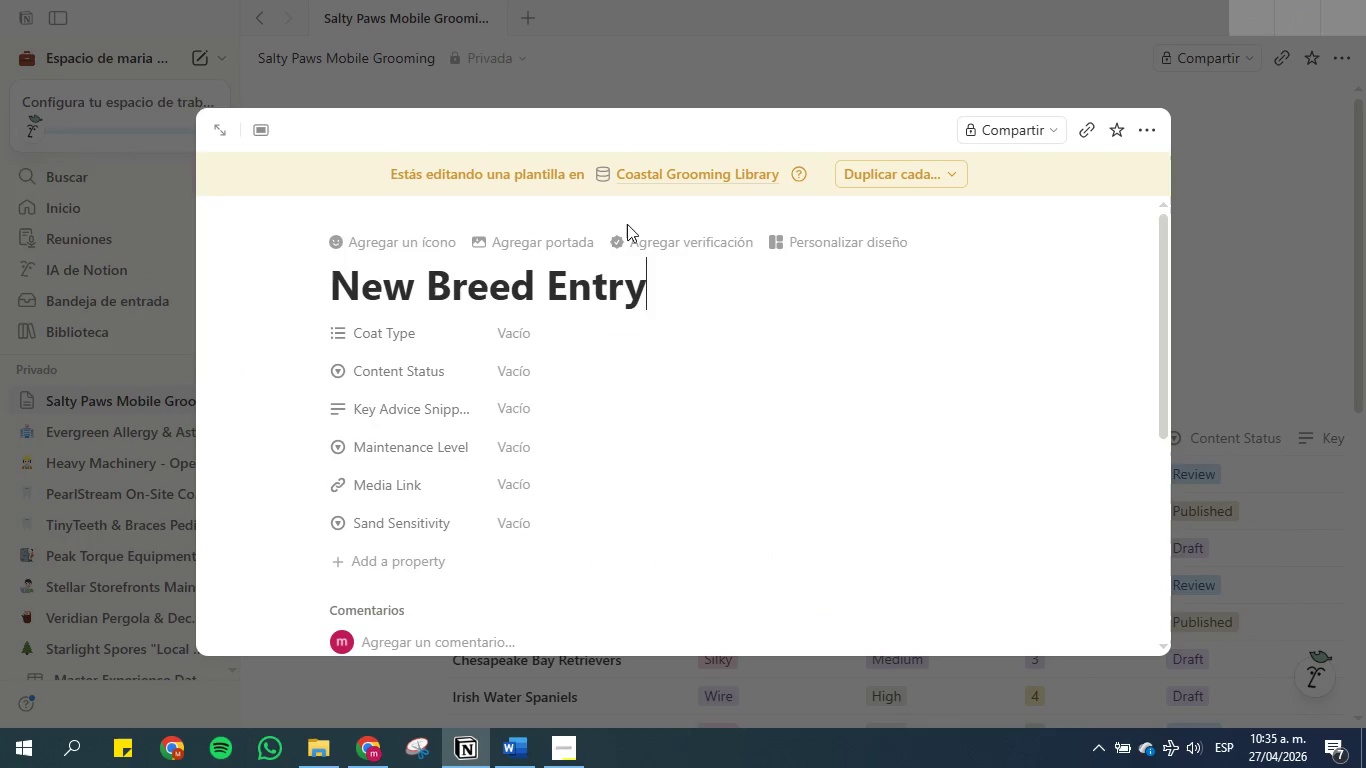 
scroll: coordinate [591, 356], scroll_direction: down, amount: 5.0
 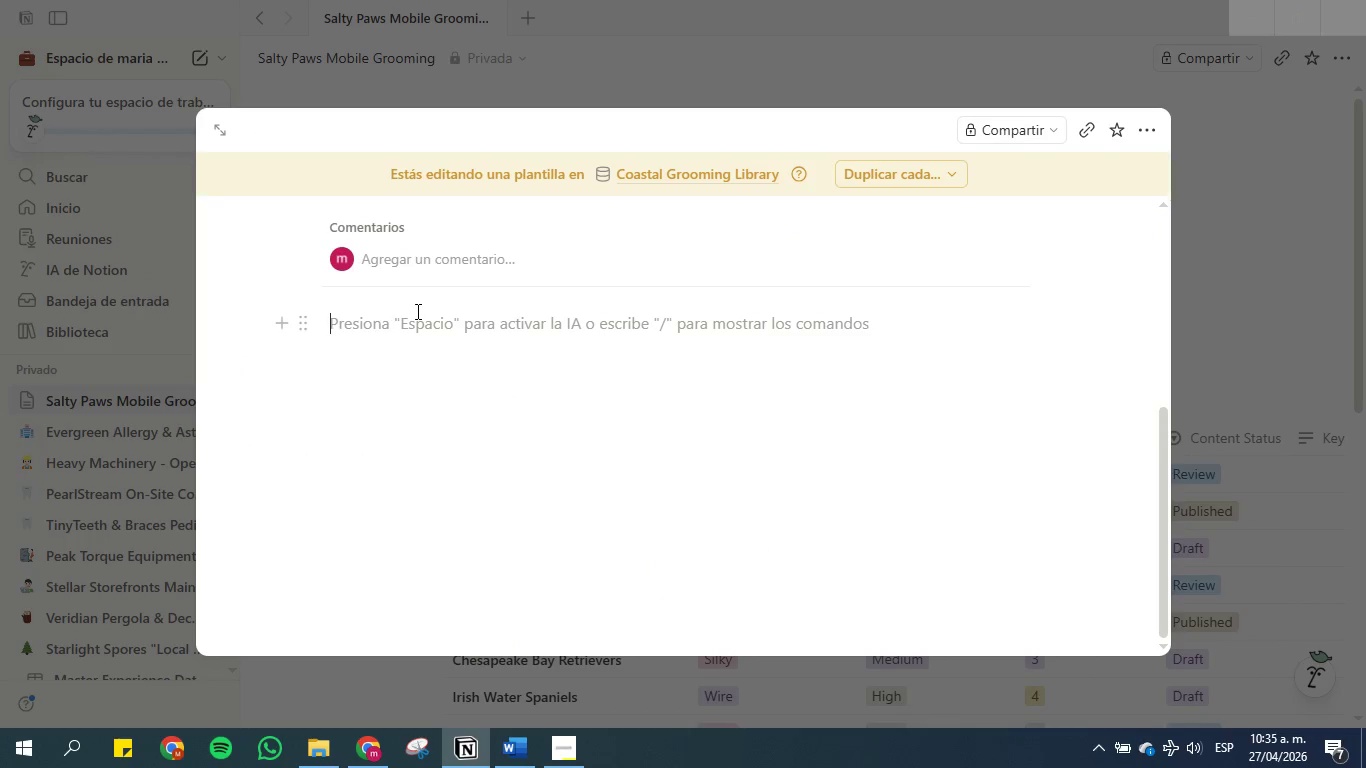 
key(Enter)
 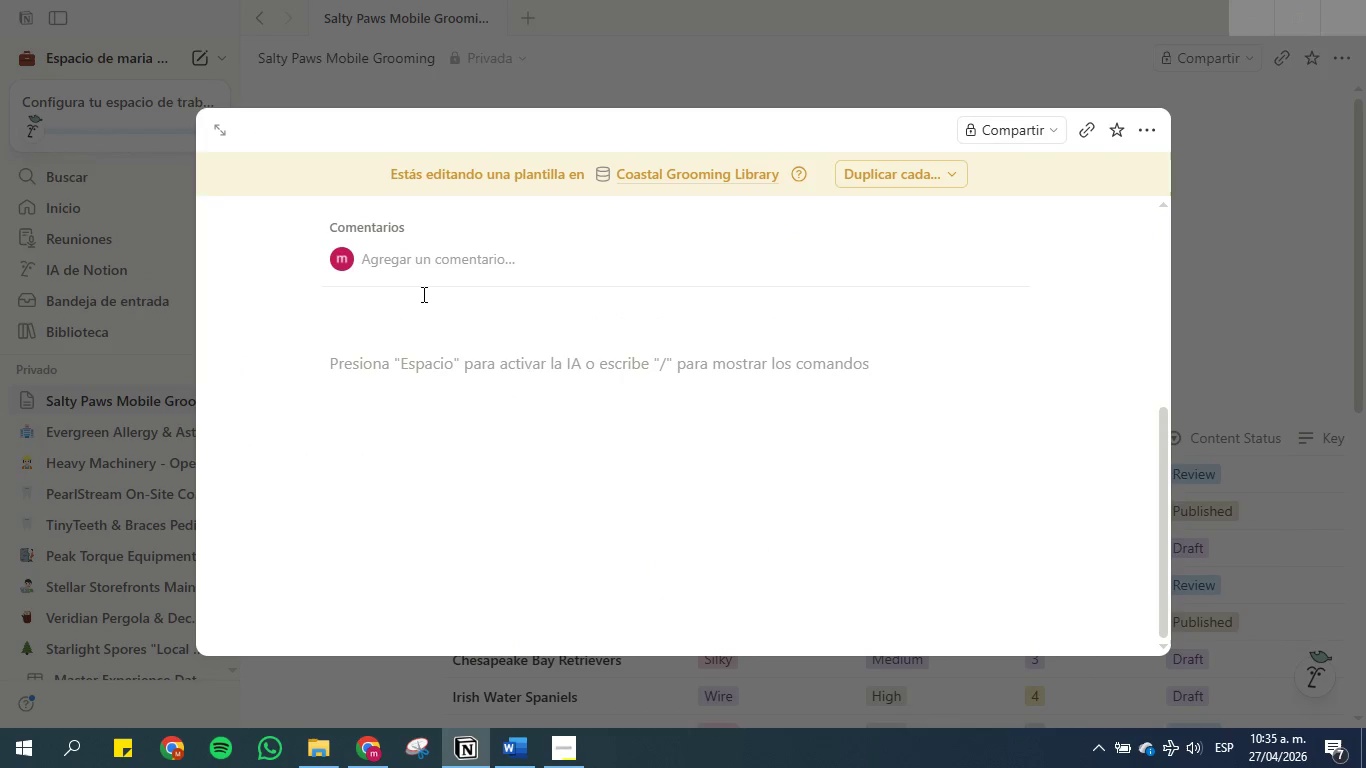 
key(Control+V)
 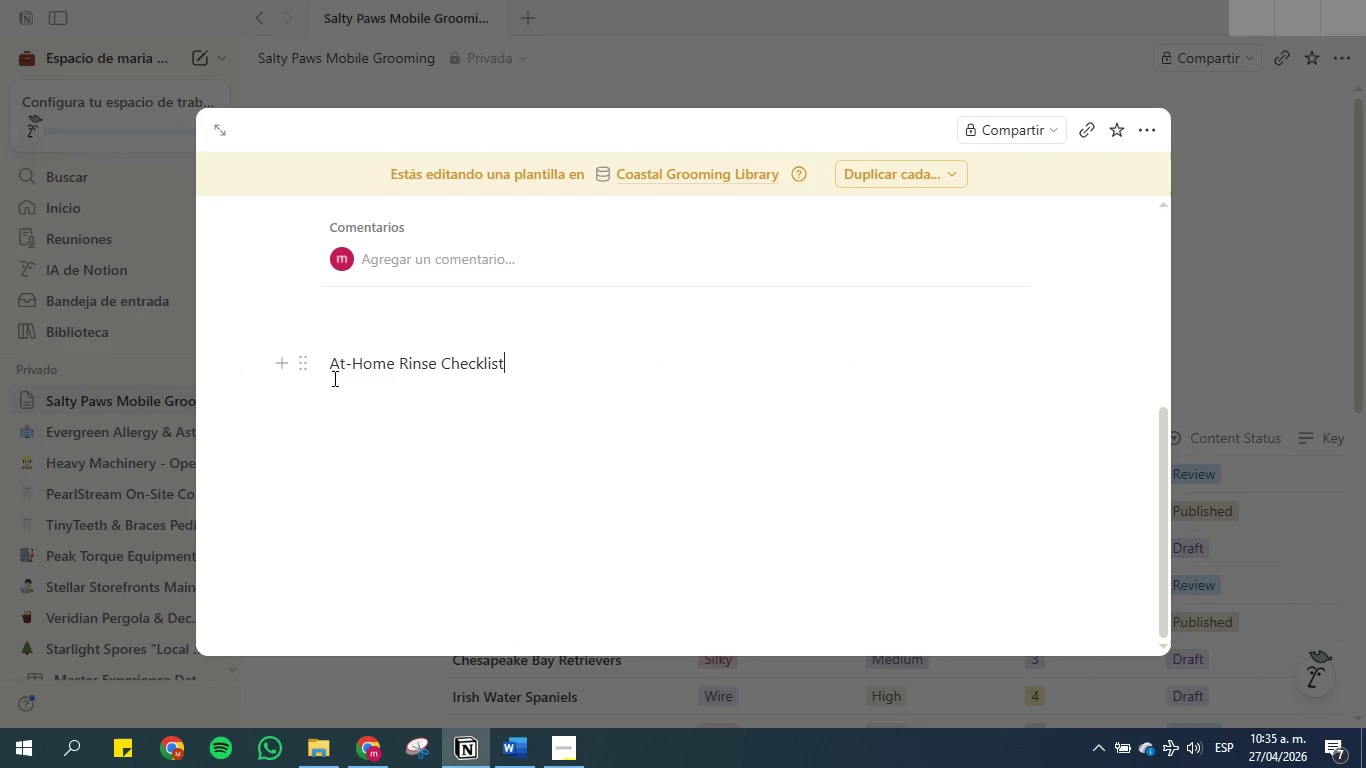 
key(Enter)
 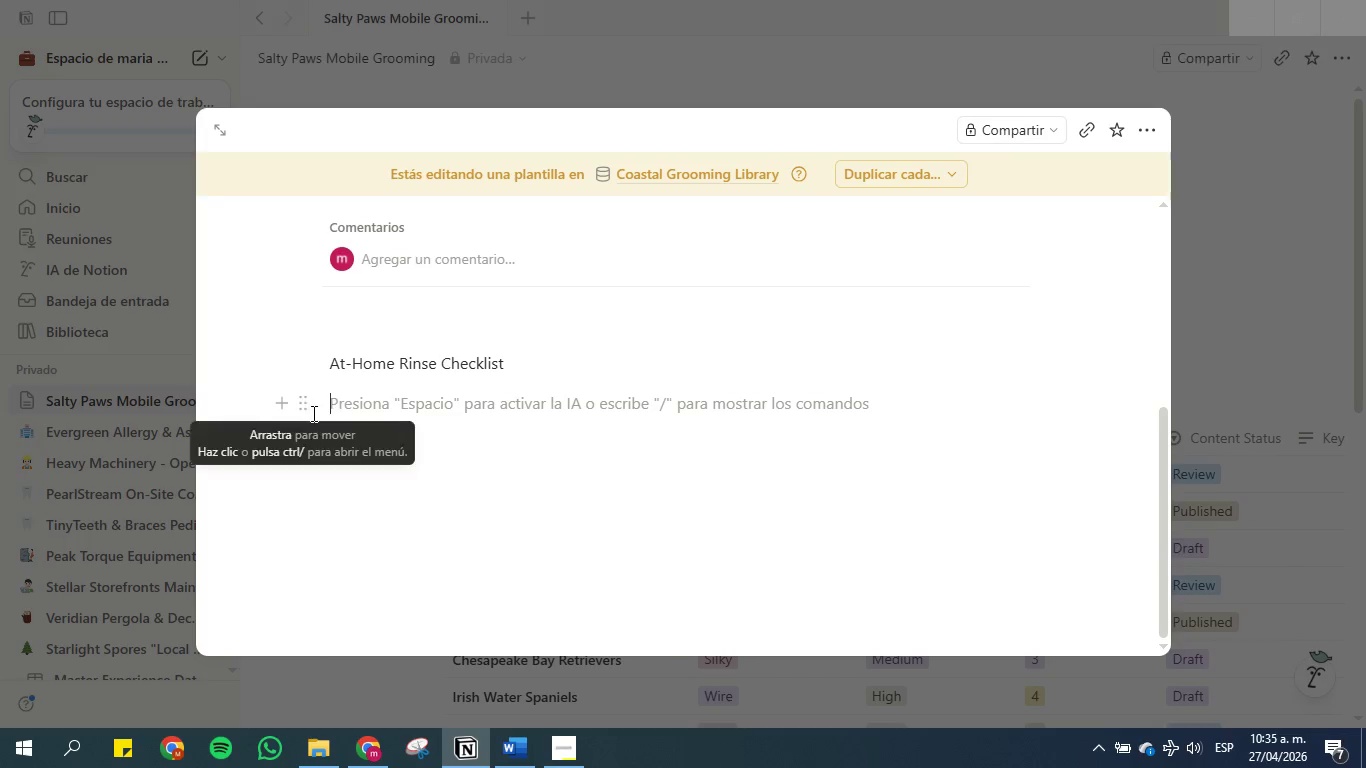 
double_click([305, 413])
 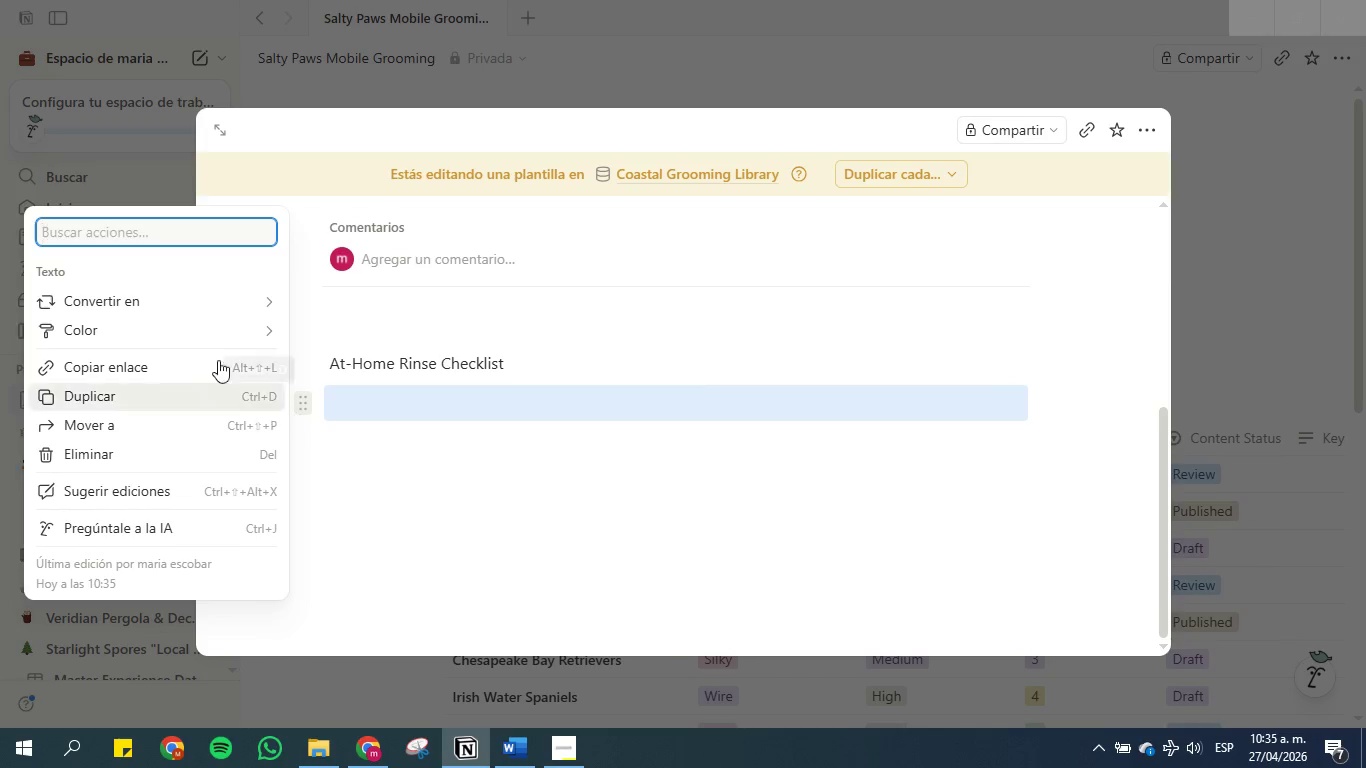 
mouse_move([212, 306])
 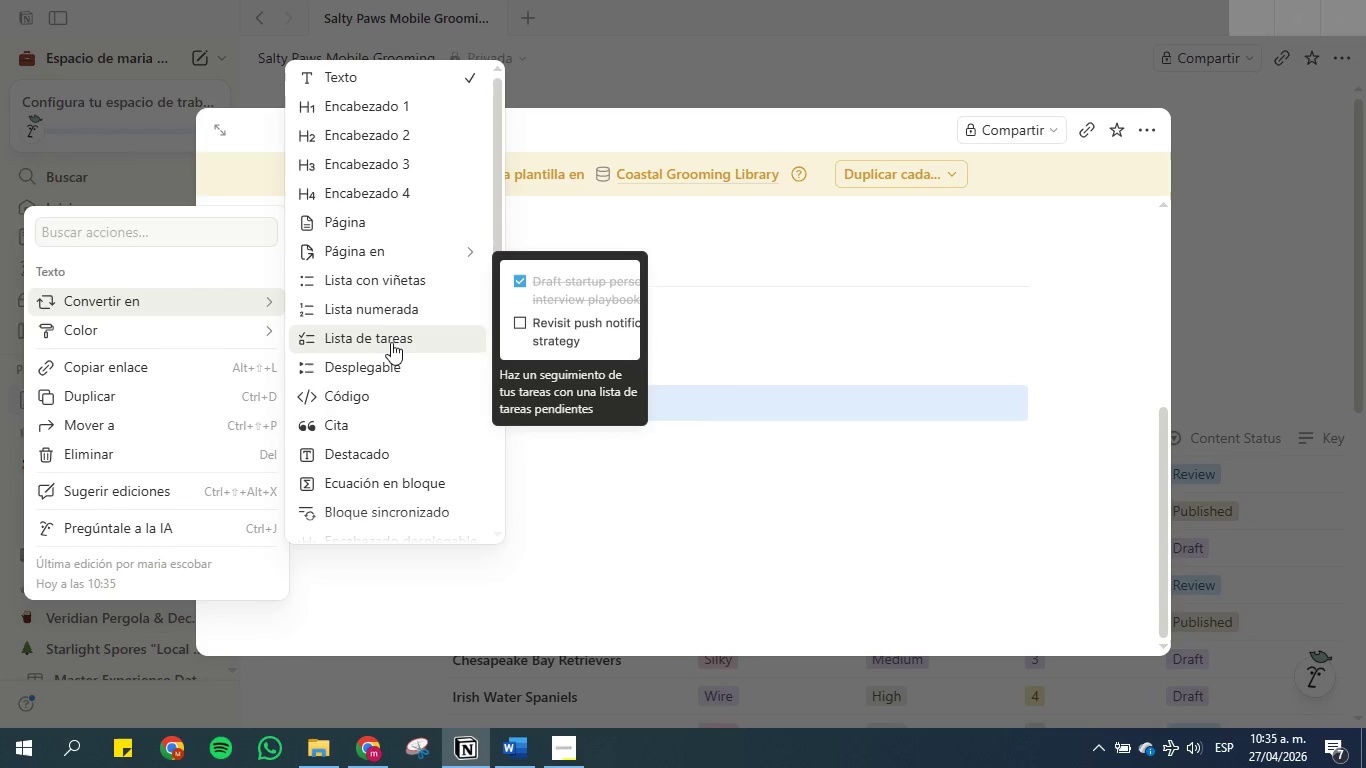 
left_click([391, 342])
 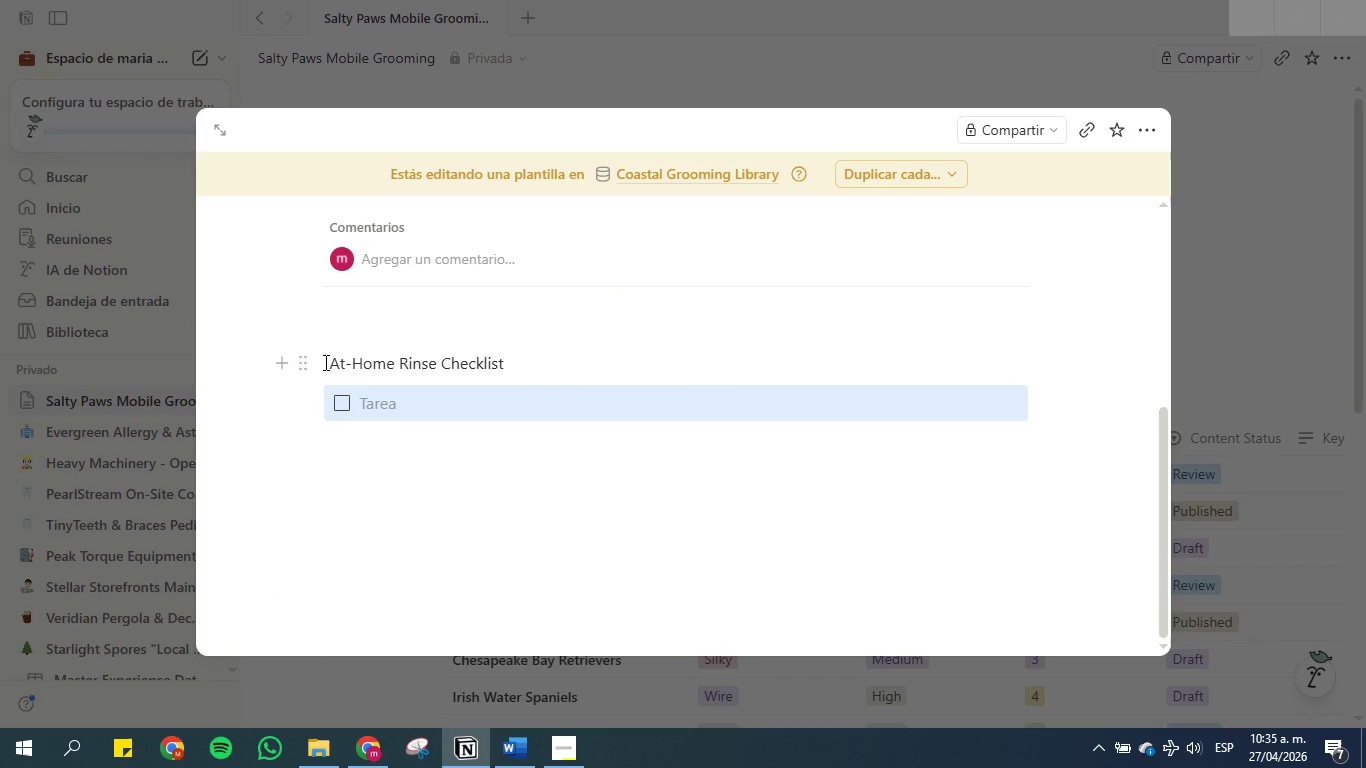 
left_click([306, 363])
 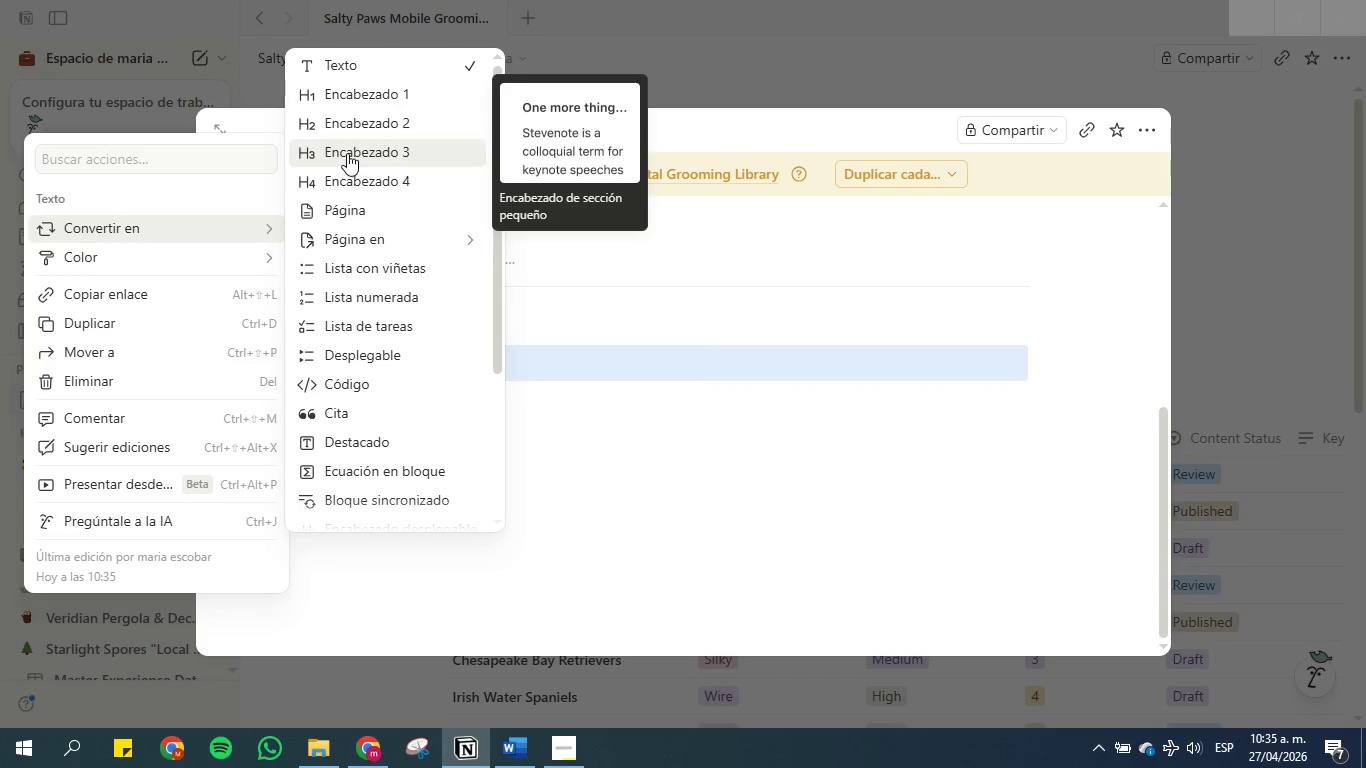 
left_click([356, 131])
 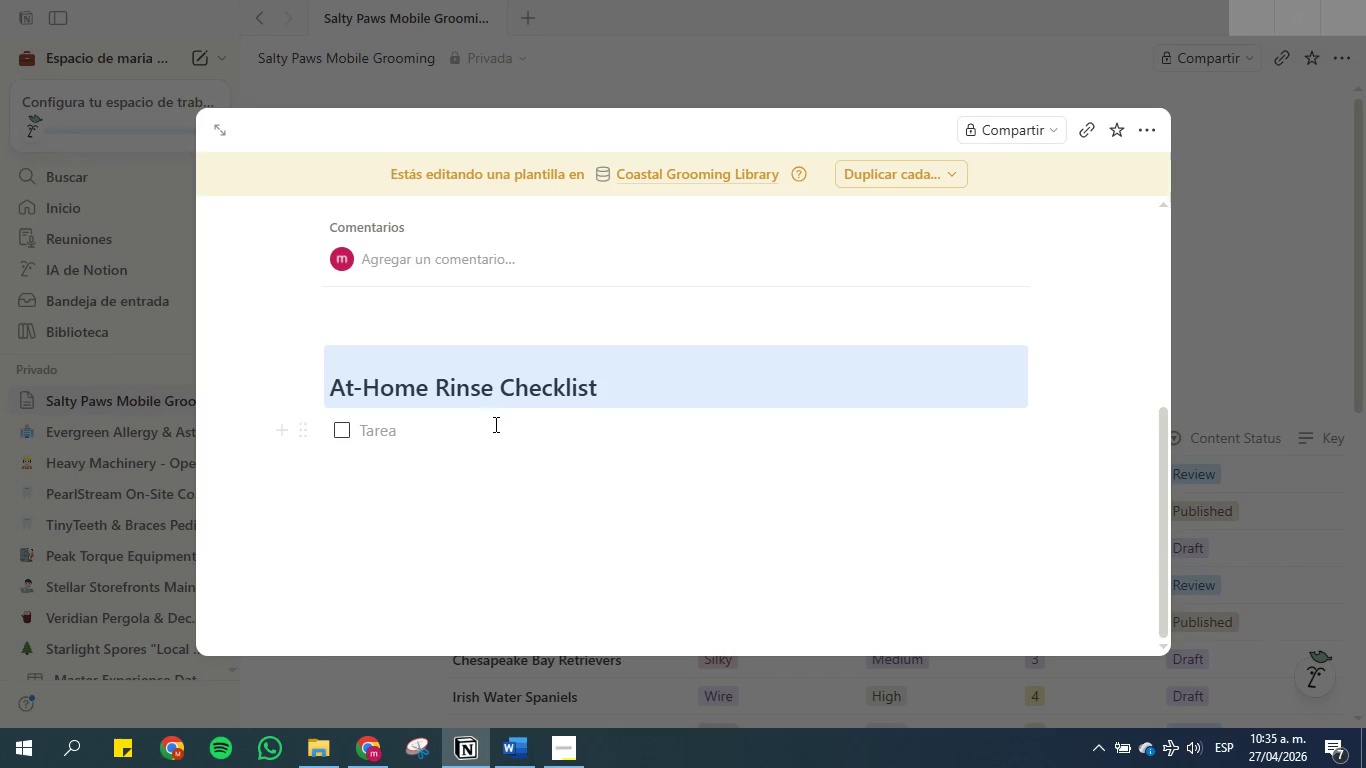 
left_click([506, 410])
 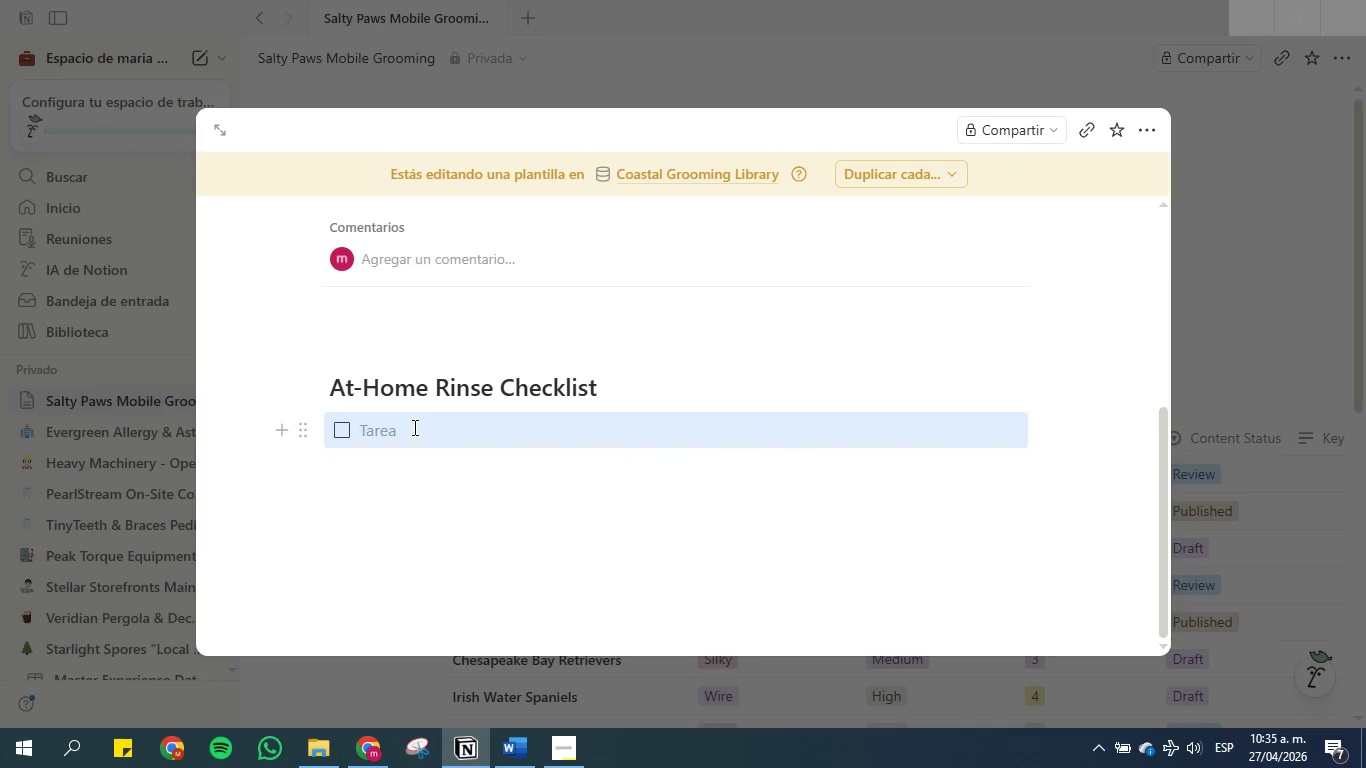 
left_click([413, 427])
 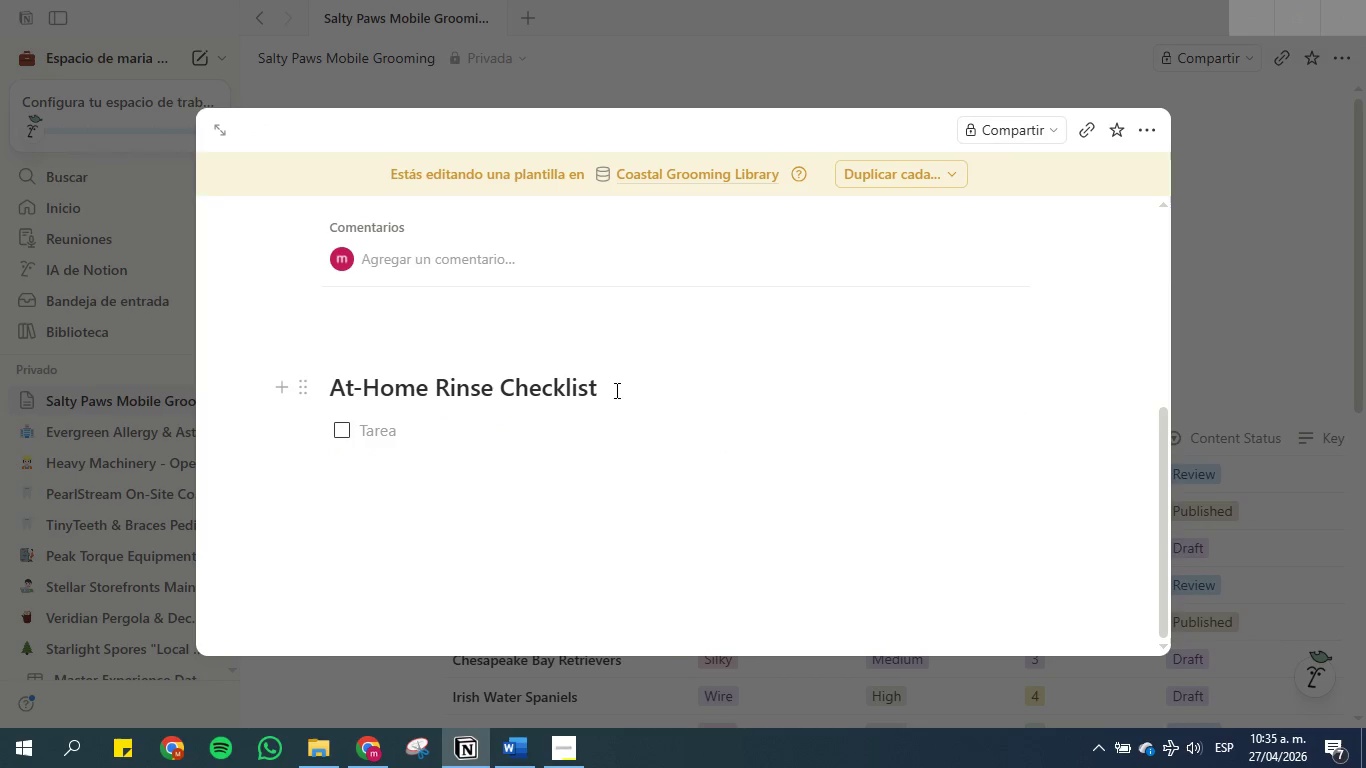 
left_click_drag(start_coordinate=[607, 388], to_coordinate=[286, 376])
 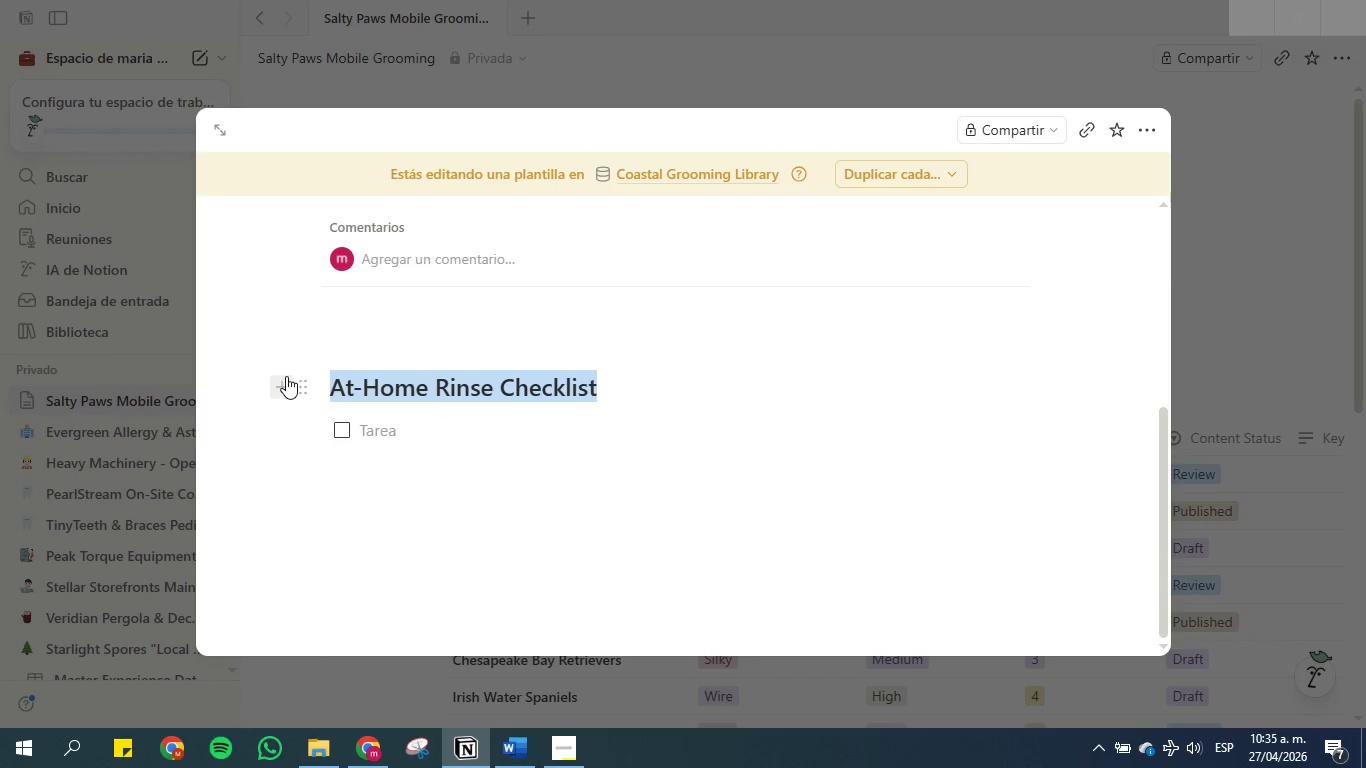 
key(Control+C)
 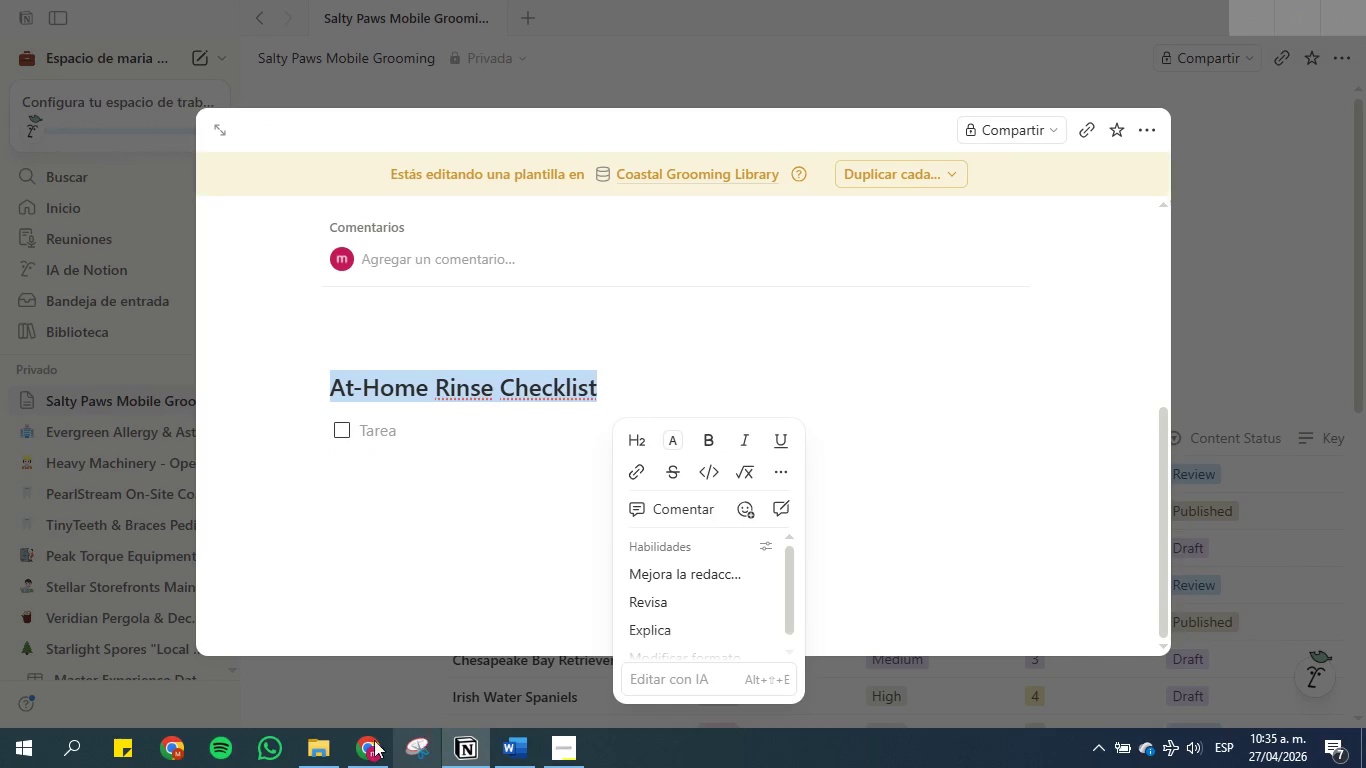 
left_click([369, 741])
 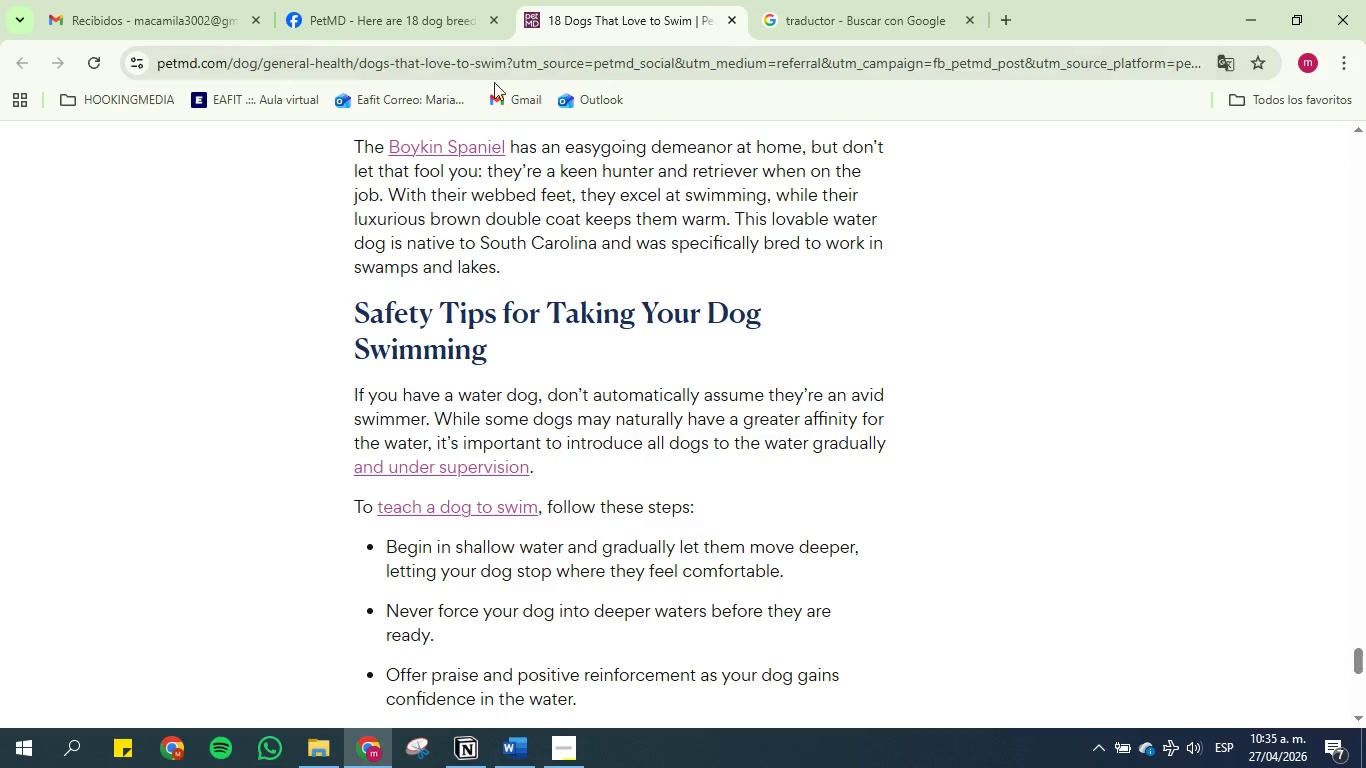 
left_click([465, 57])
 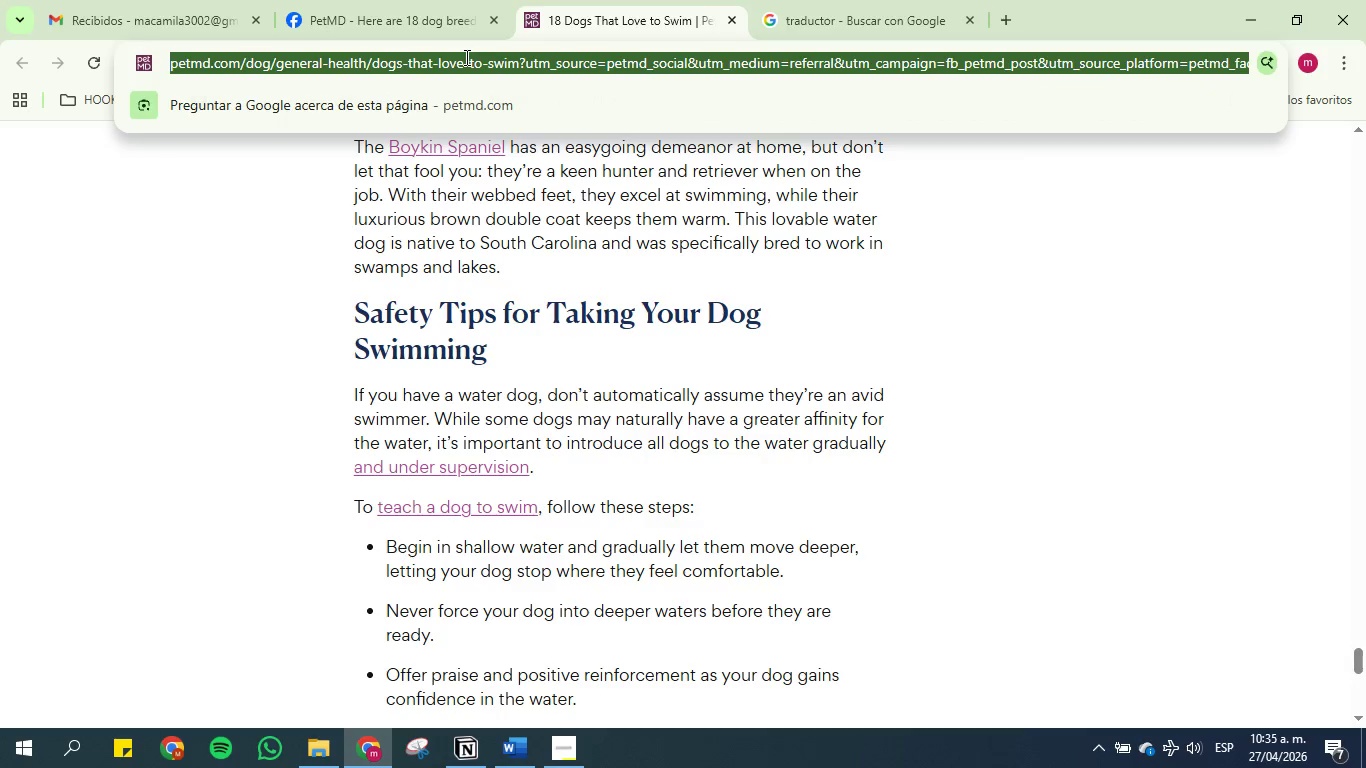 
key(Control+V)
 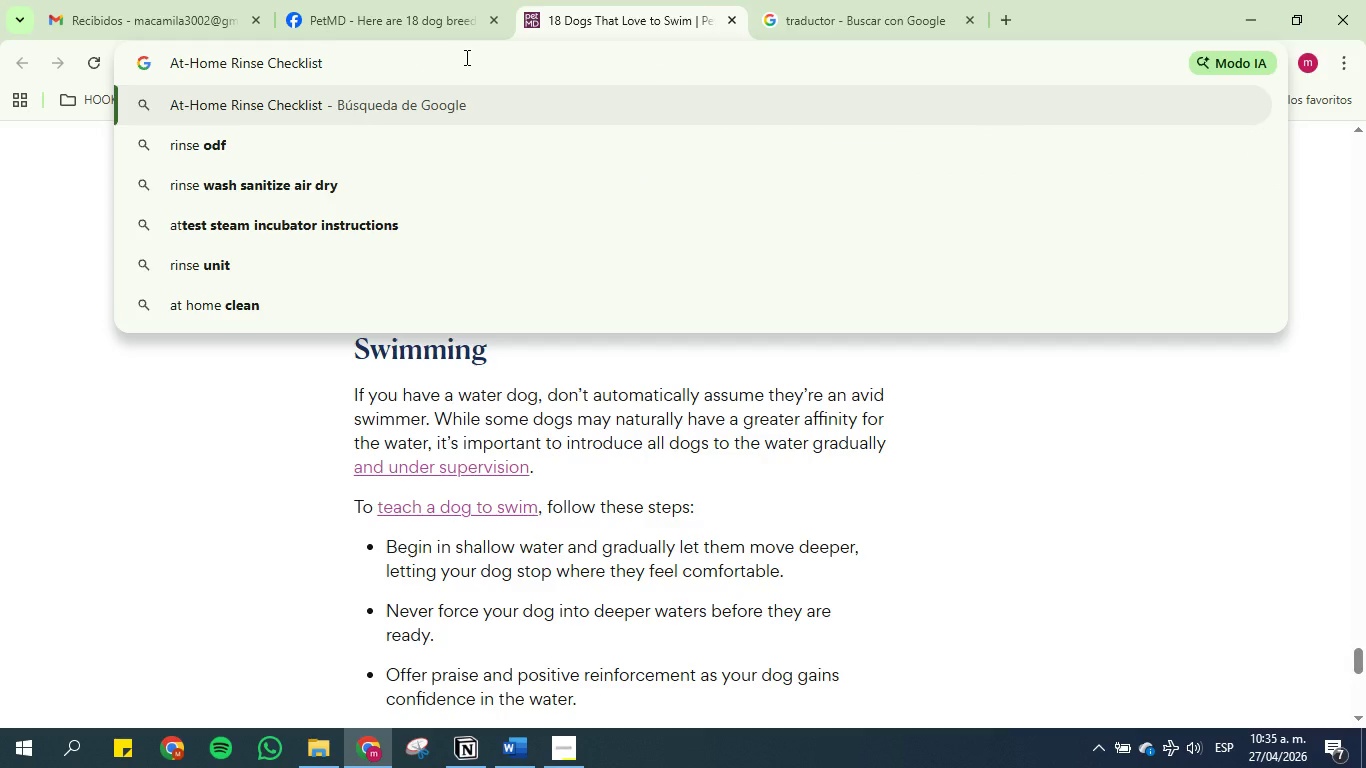 
type( for waer dogs example )
 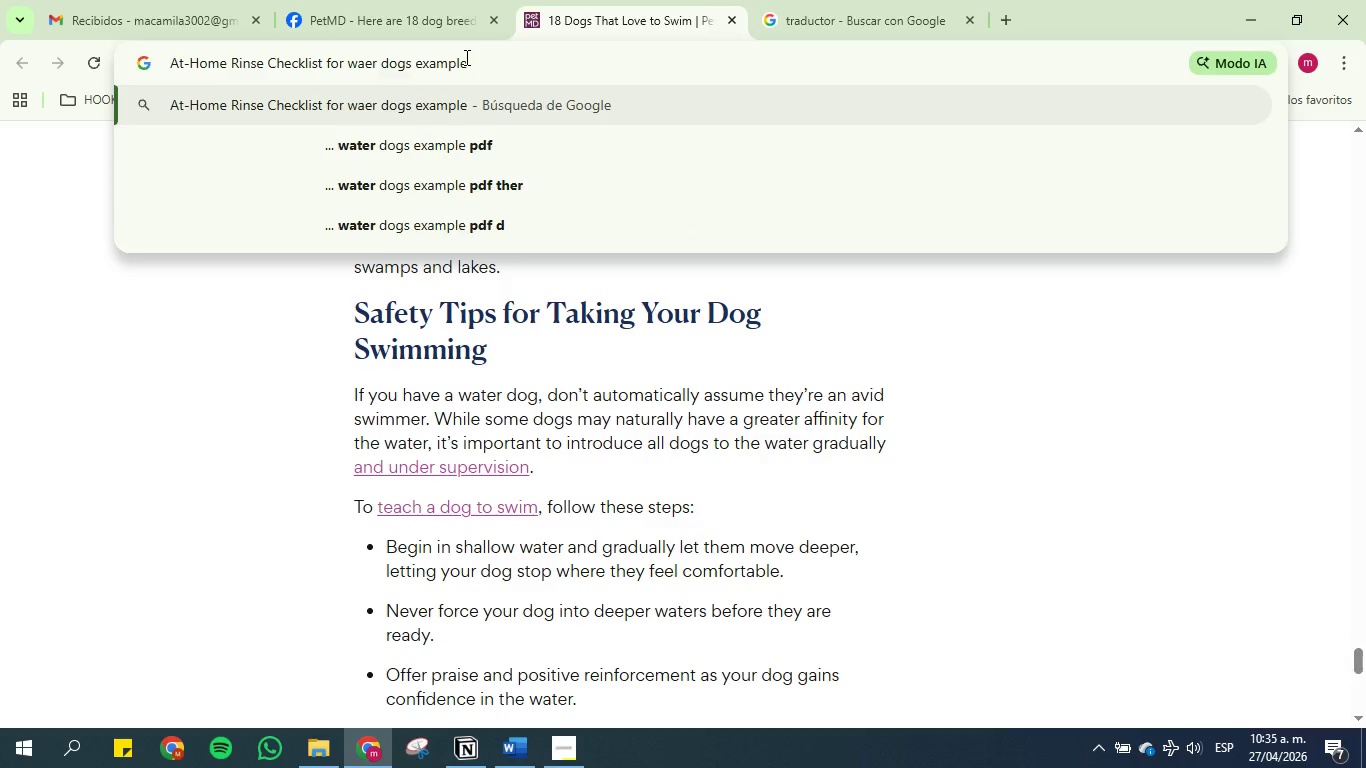 
key(Enter)
 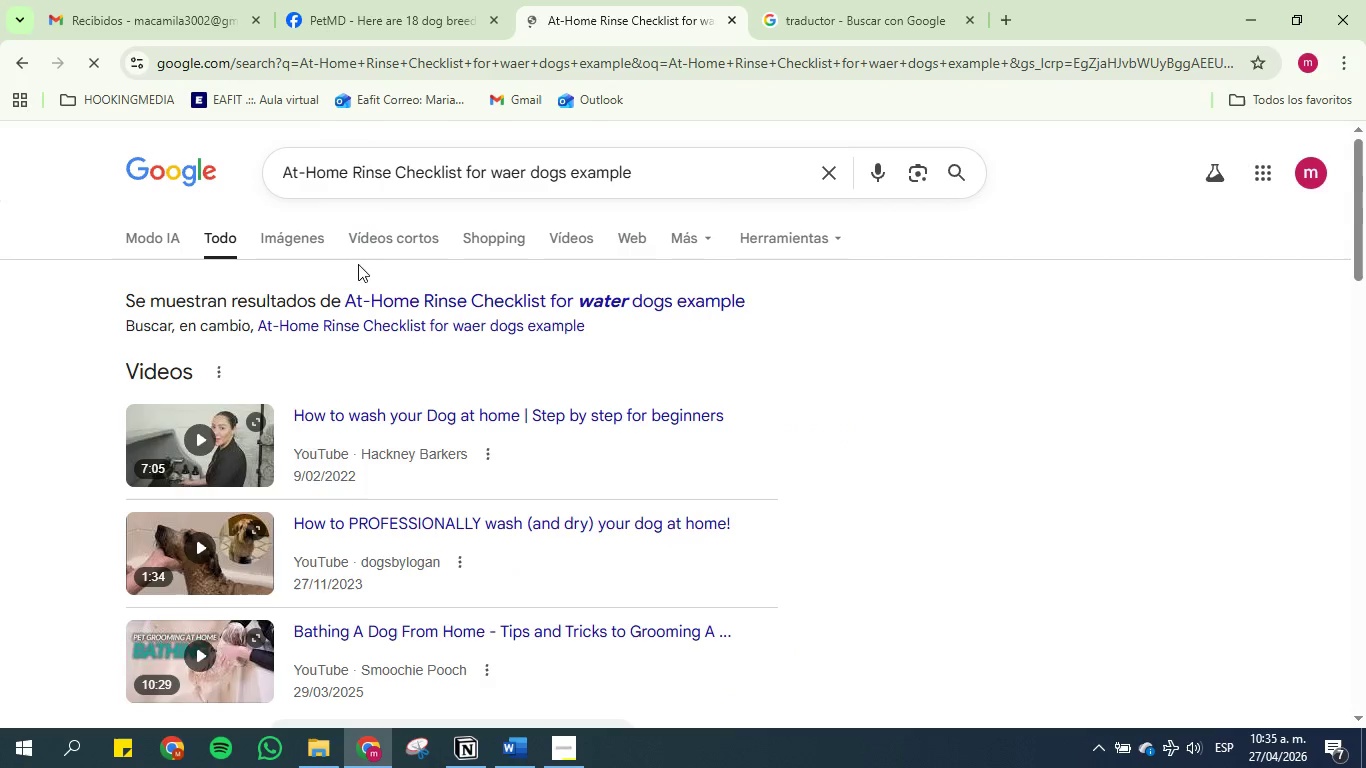 
scroll: coordinate [407, 346], scroll_direction: down, amount: 4.0
 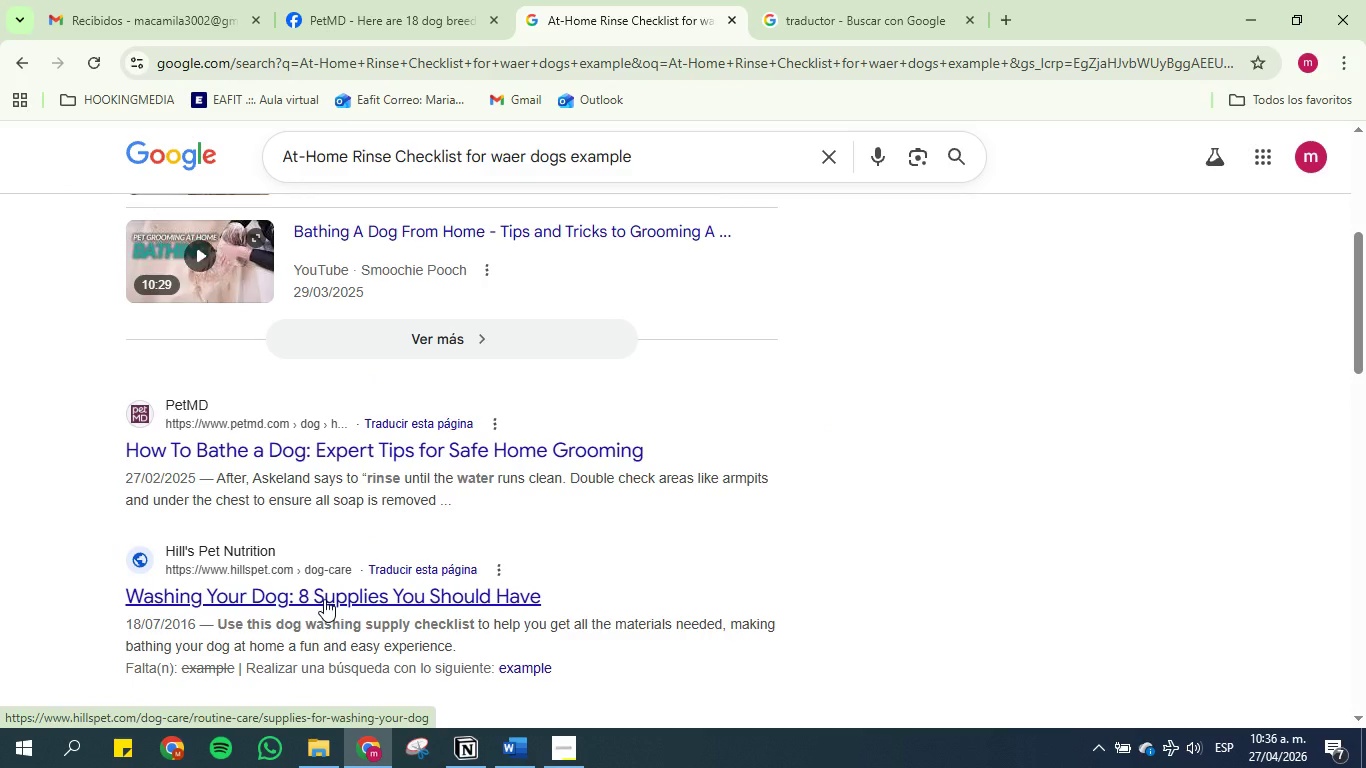 
left_click([324, 599])
 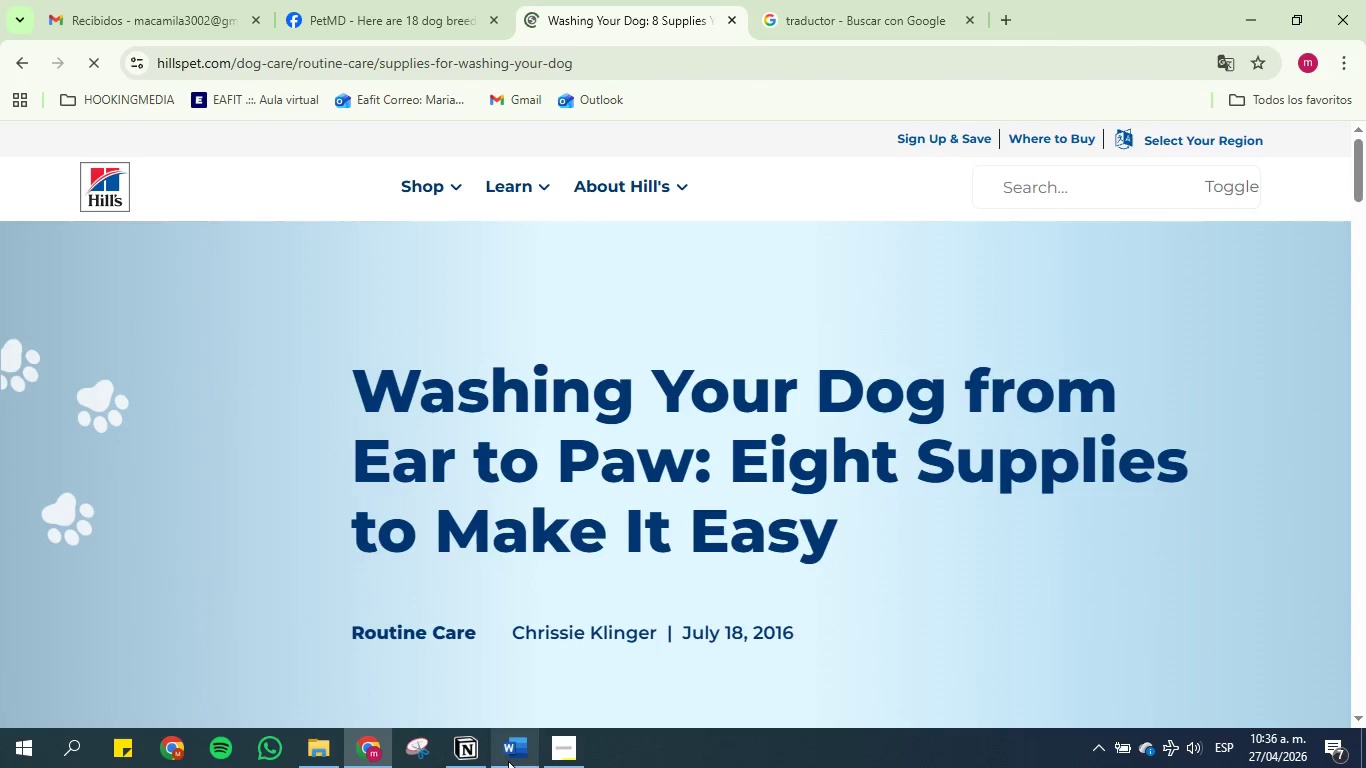 
left_click([460, 754])
 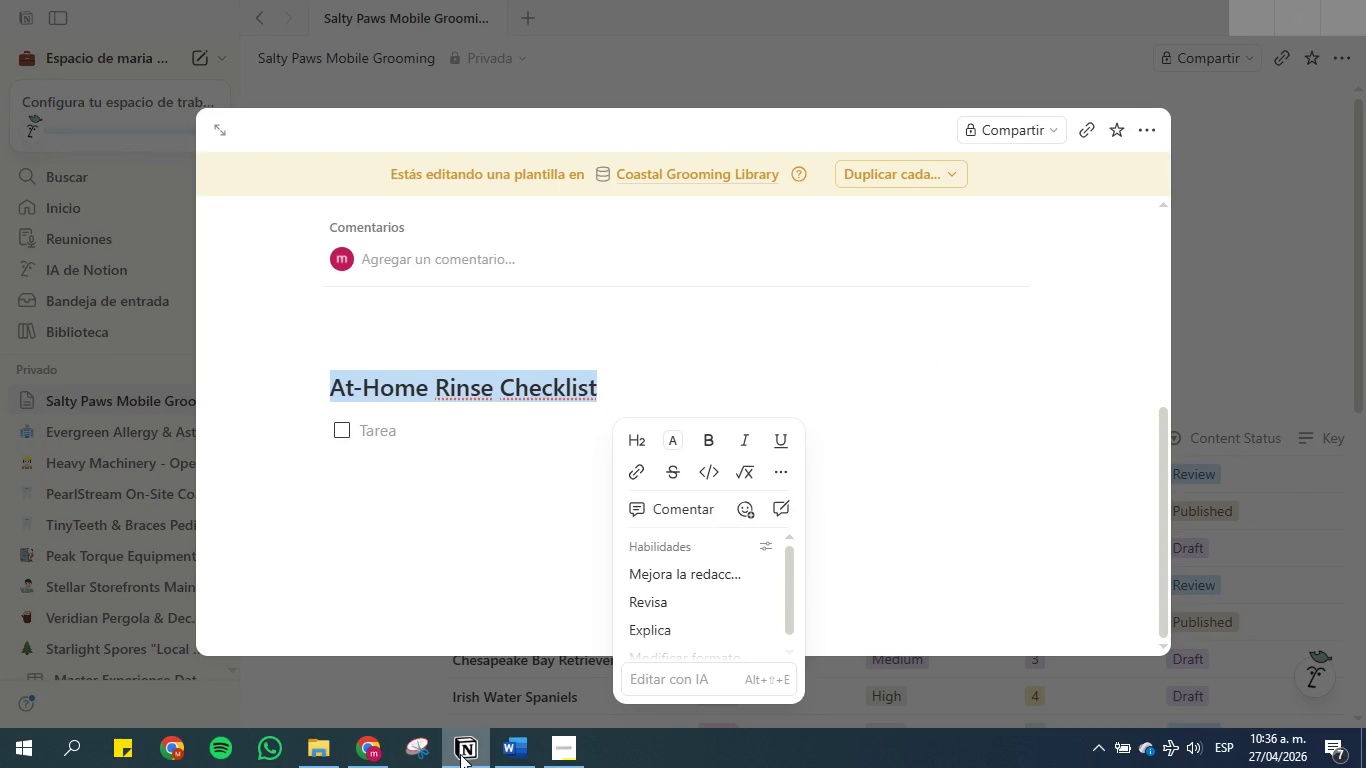 
left_click([460, 754])
 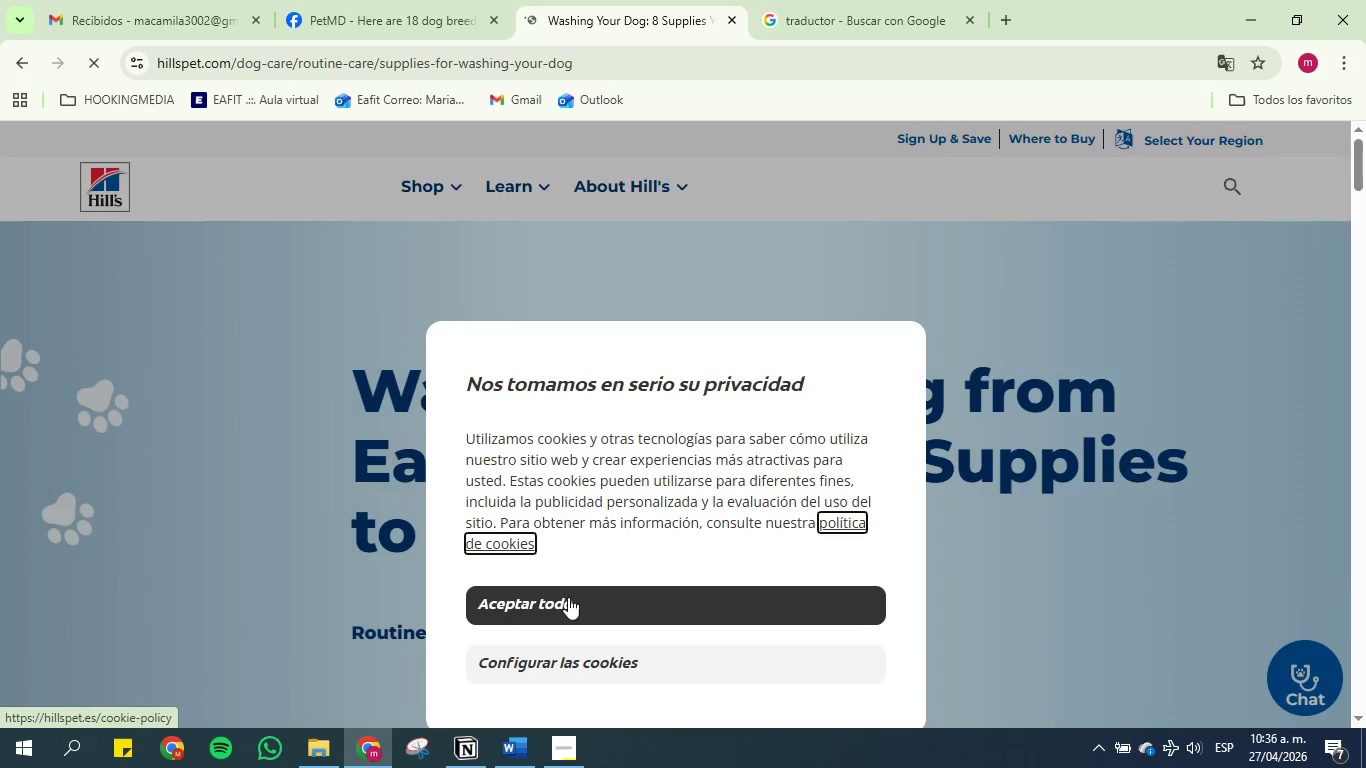 
left_click([568, 597])
 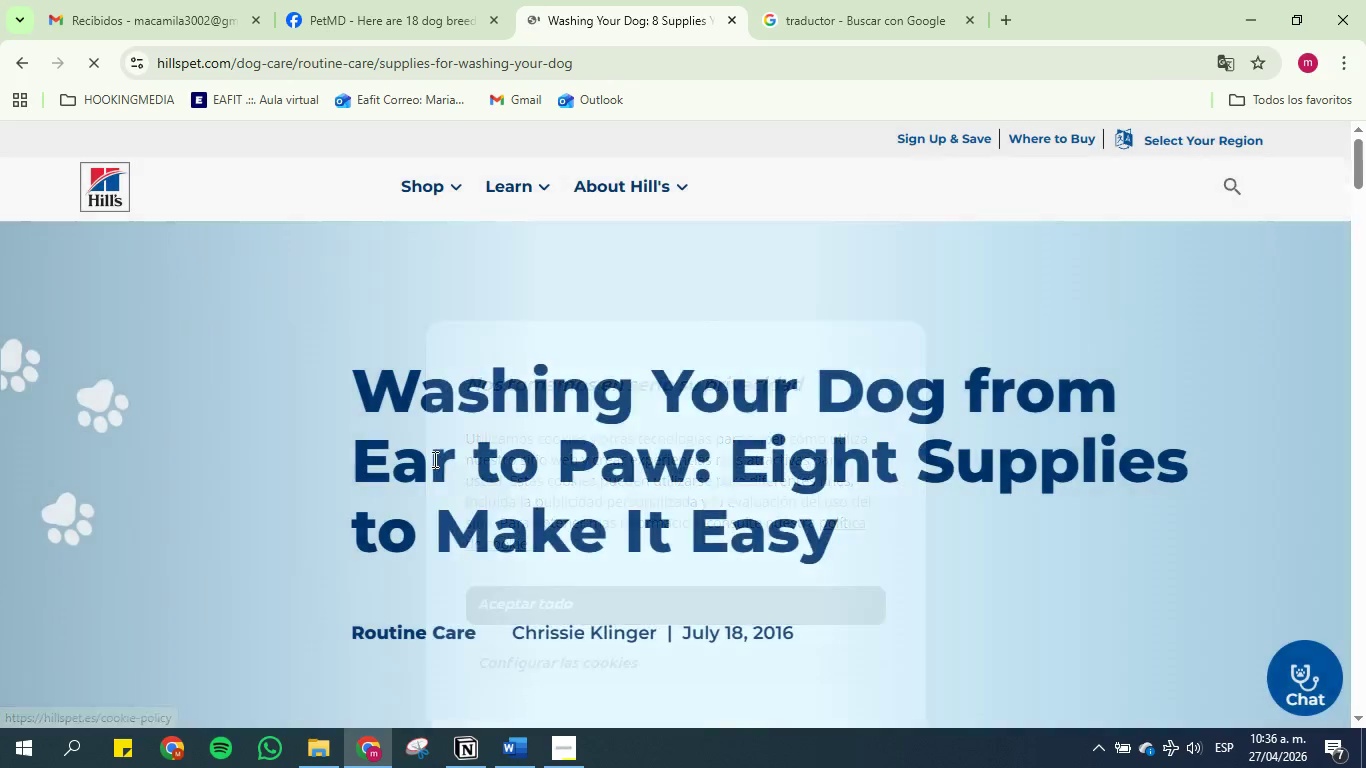 
scroll: coordinate [419, 315], scroll_direction: down, amount: 17.0
 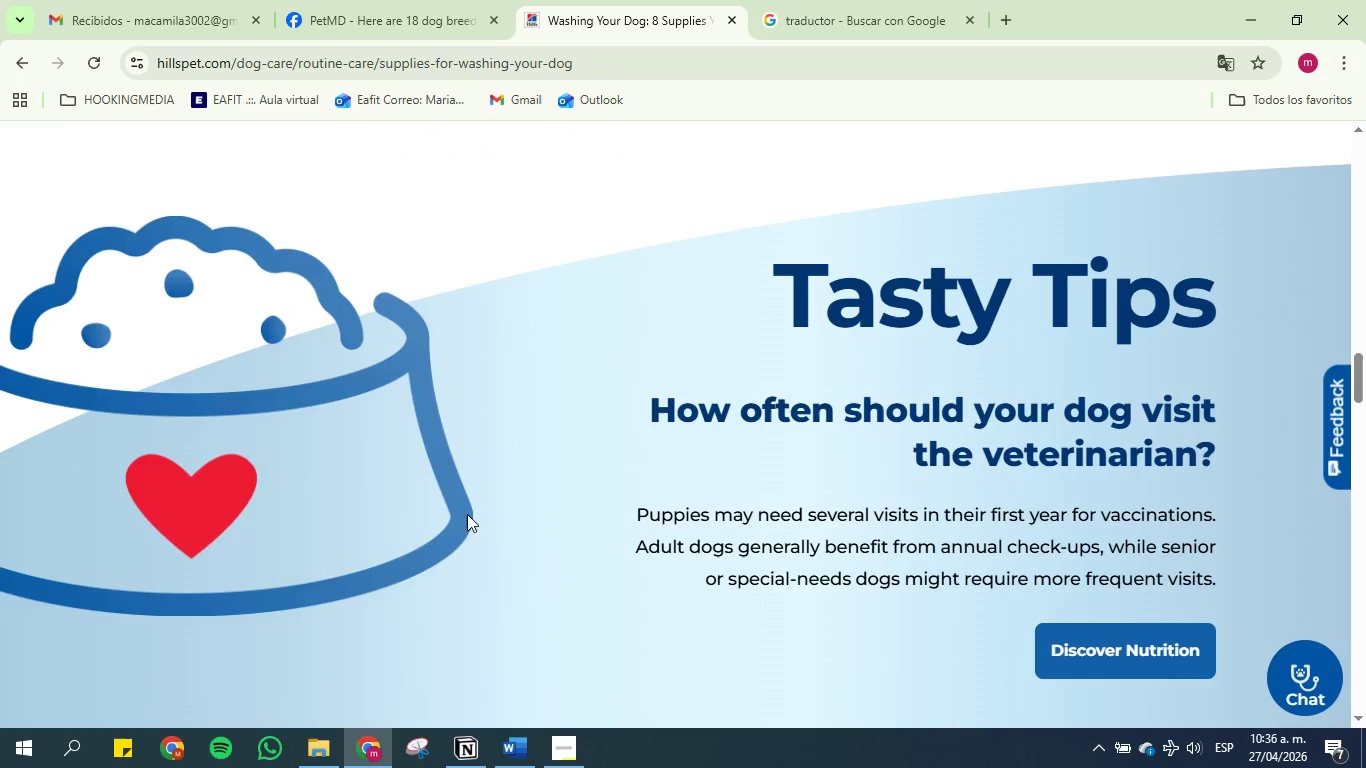 
left_click([479, 749])
 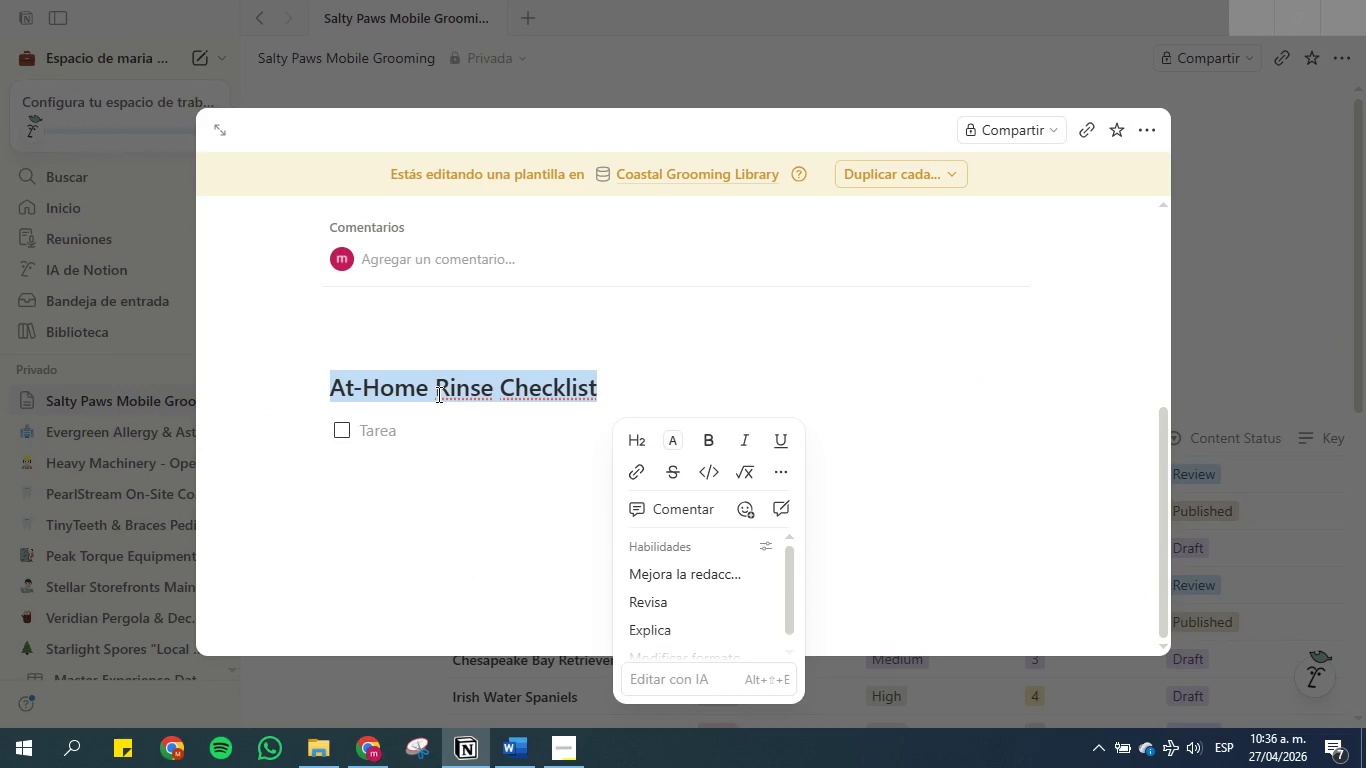 
key(Control+C)
 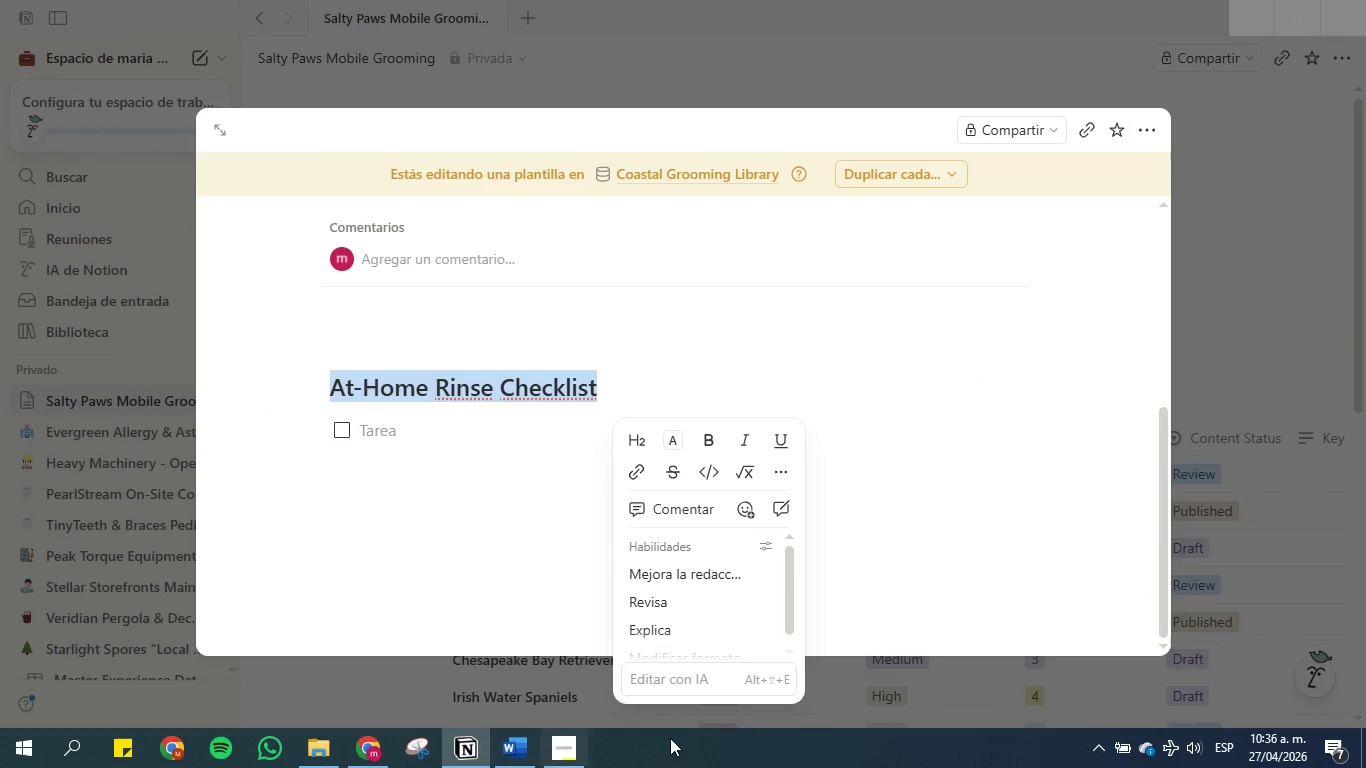 
left_click([826, 693])
 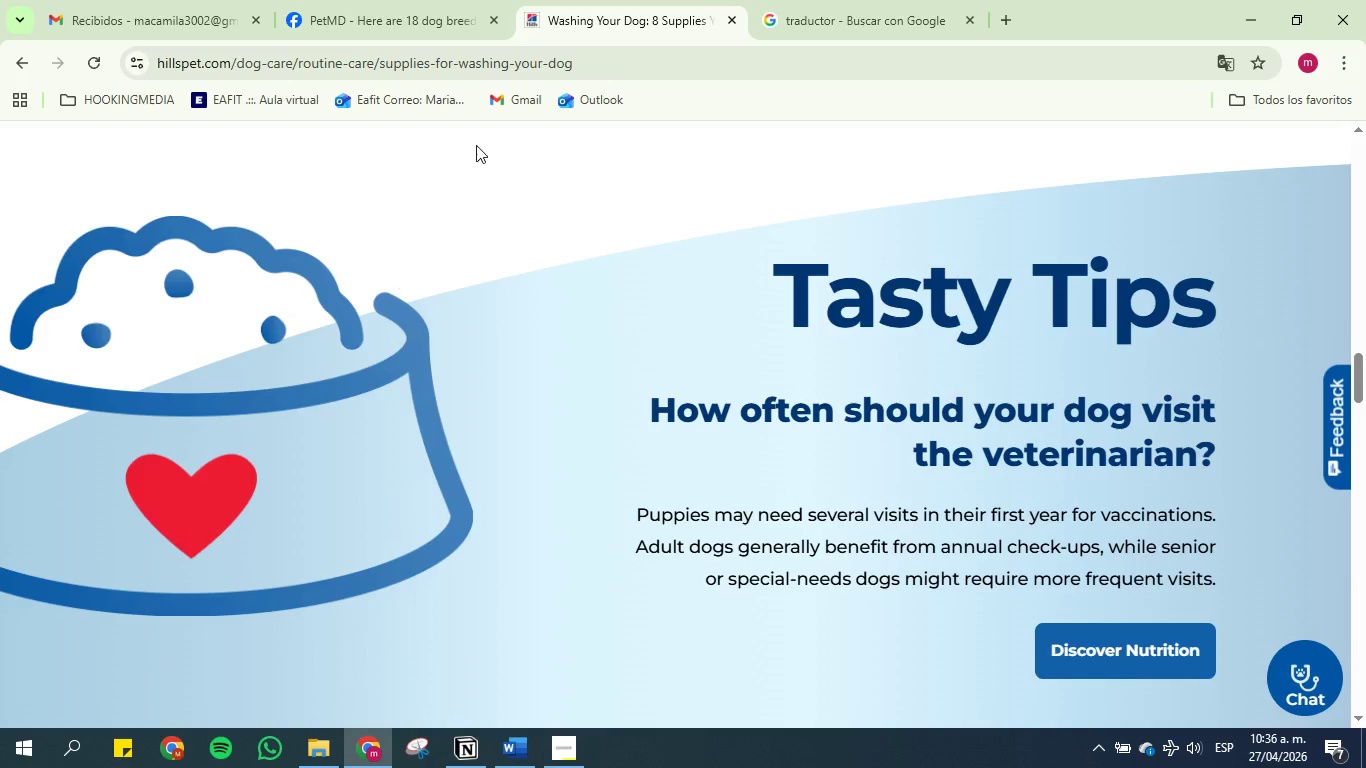 
left_click([894, 0])
 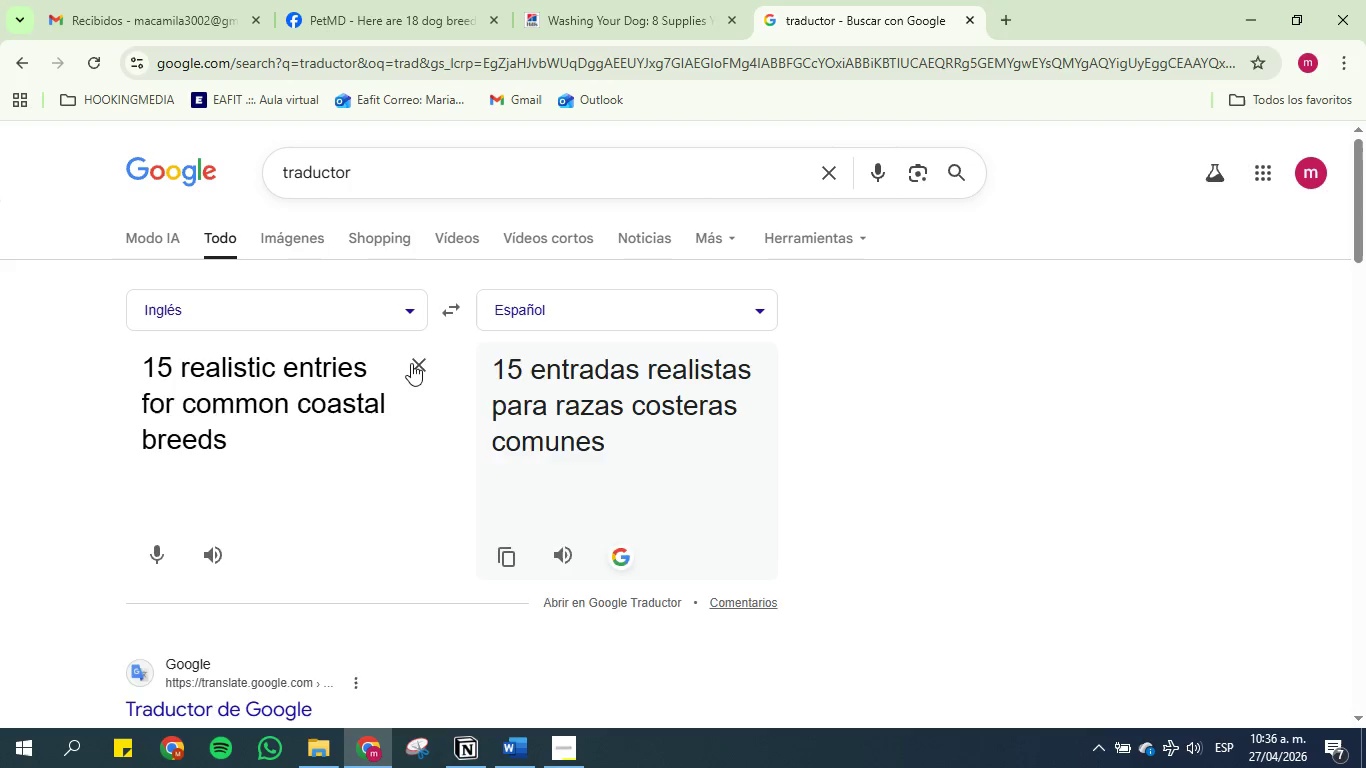 
double_click([317, 375])
 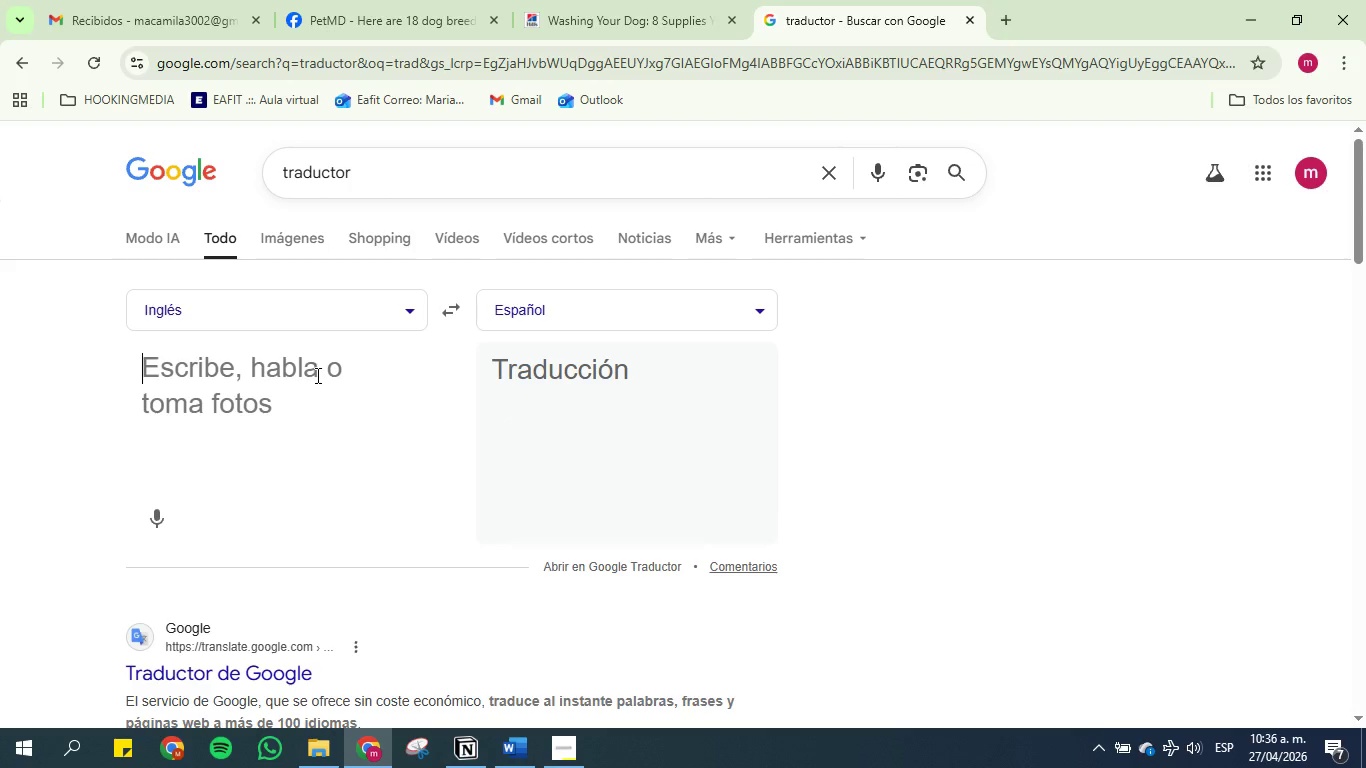 
key(Control+V)
 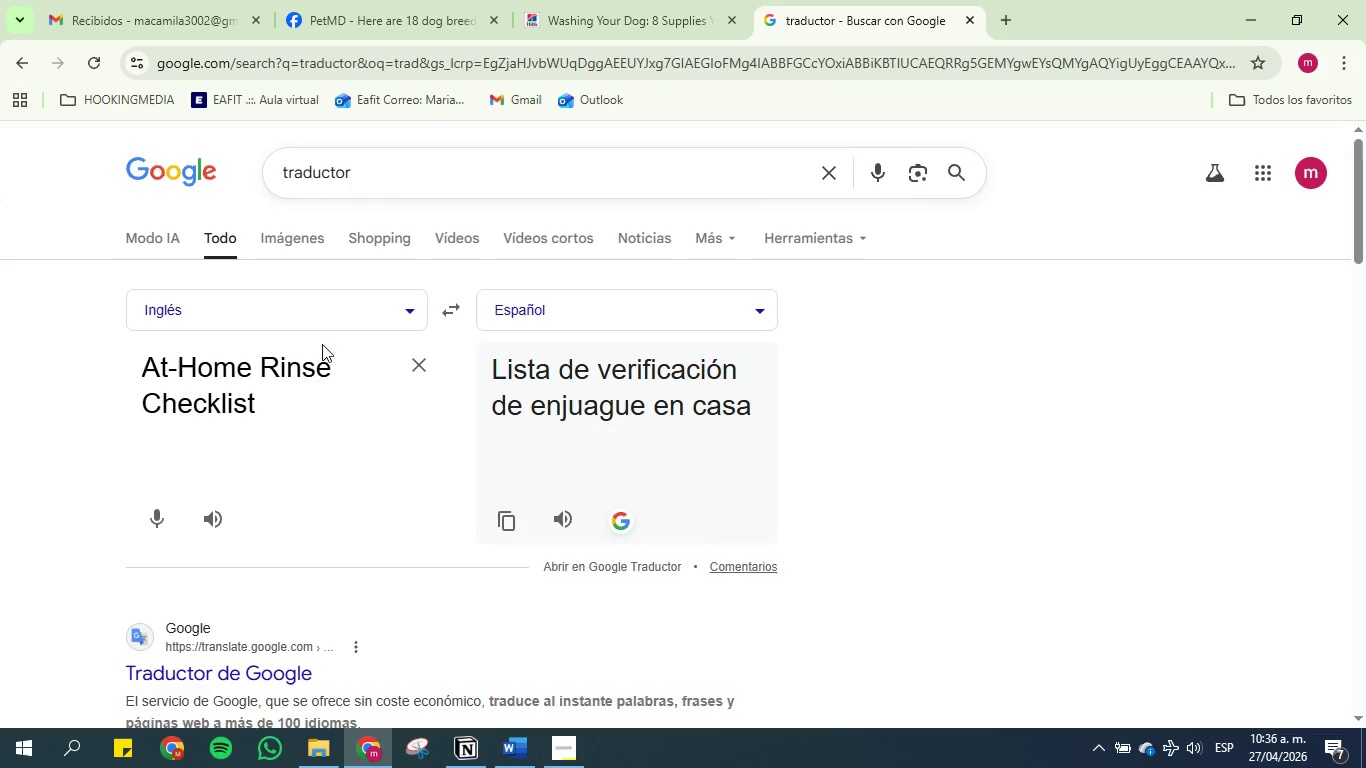 
left_click_drag(start_coordinate=[525, 0], to_coordinate=[540, 0])
 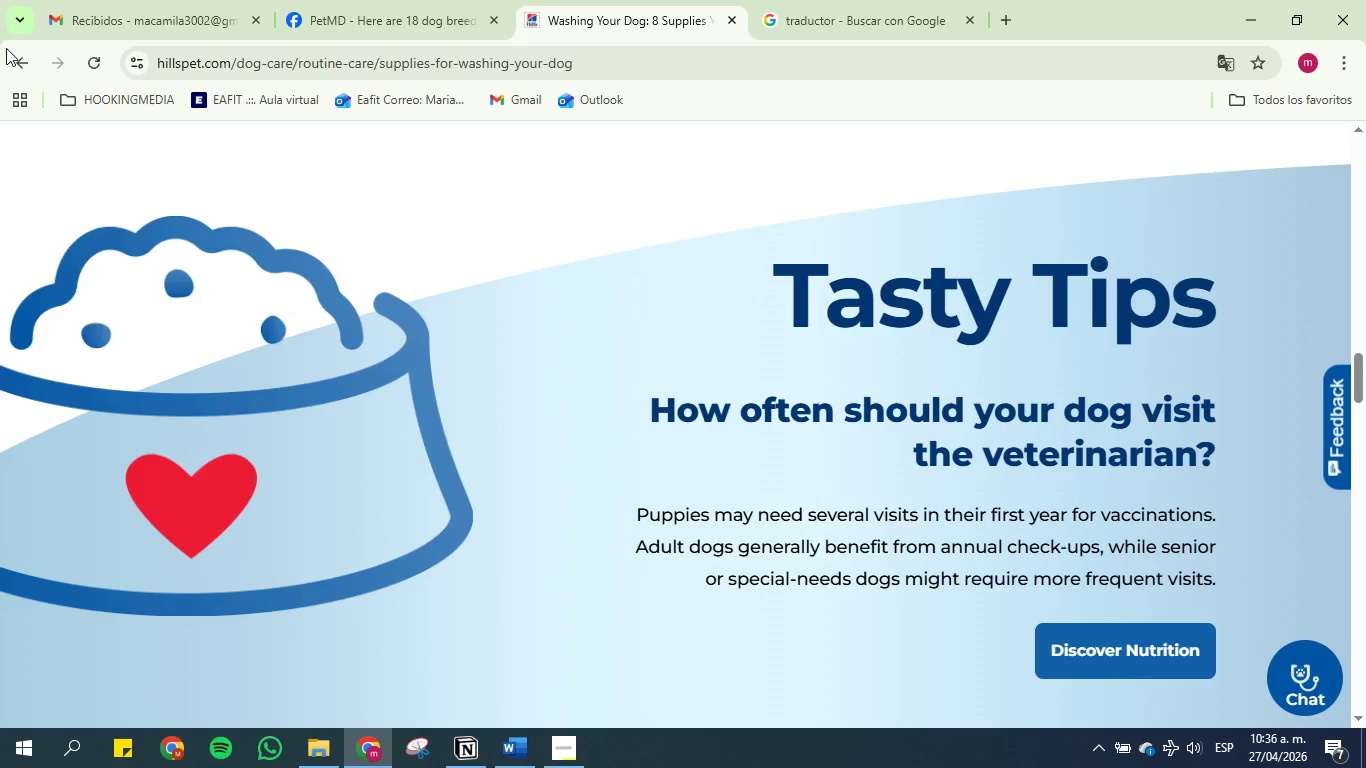 
left_click([17, 58])
 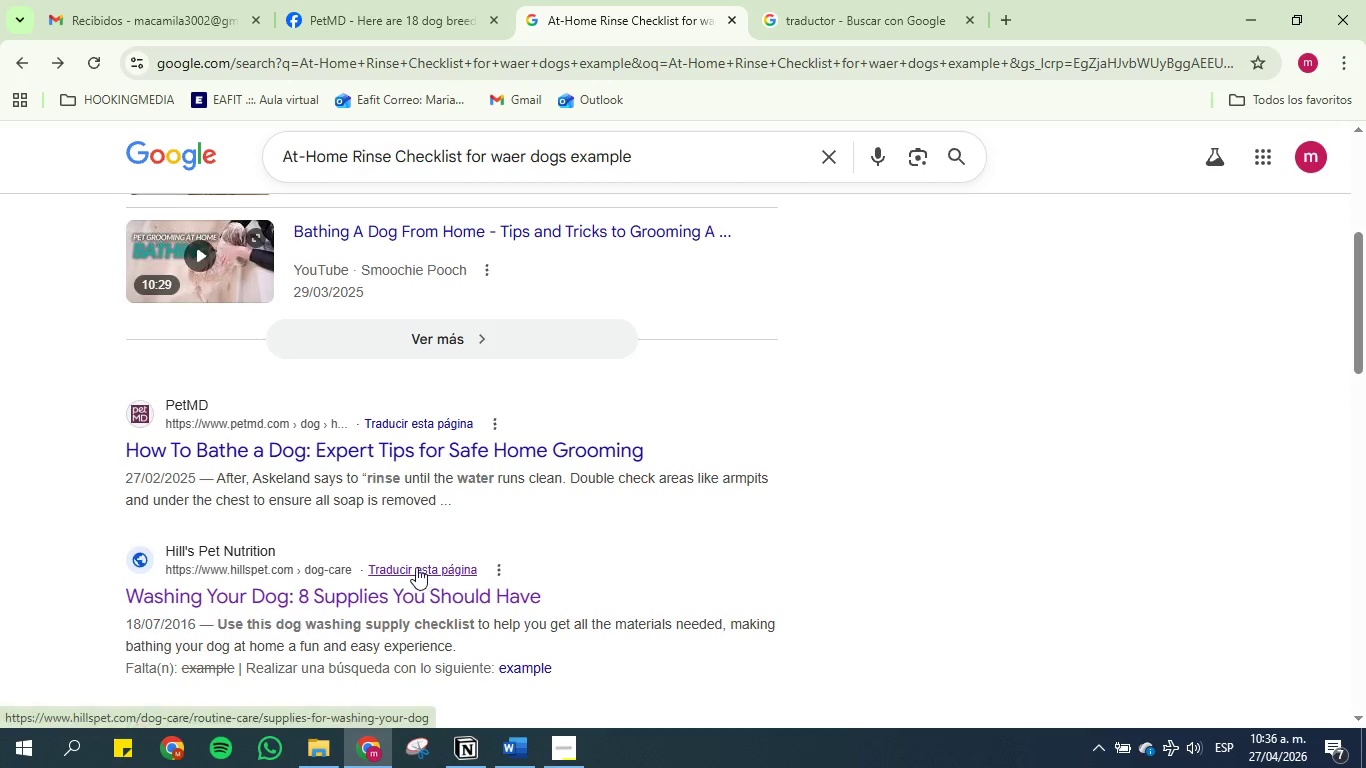 
scroll: coordinate [413, 552], scroll_direction: down, amount: 2.0
 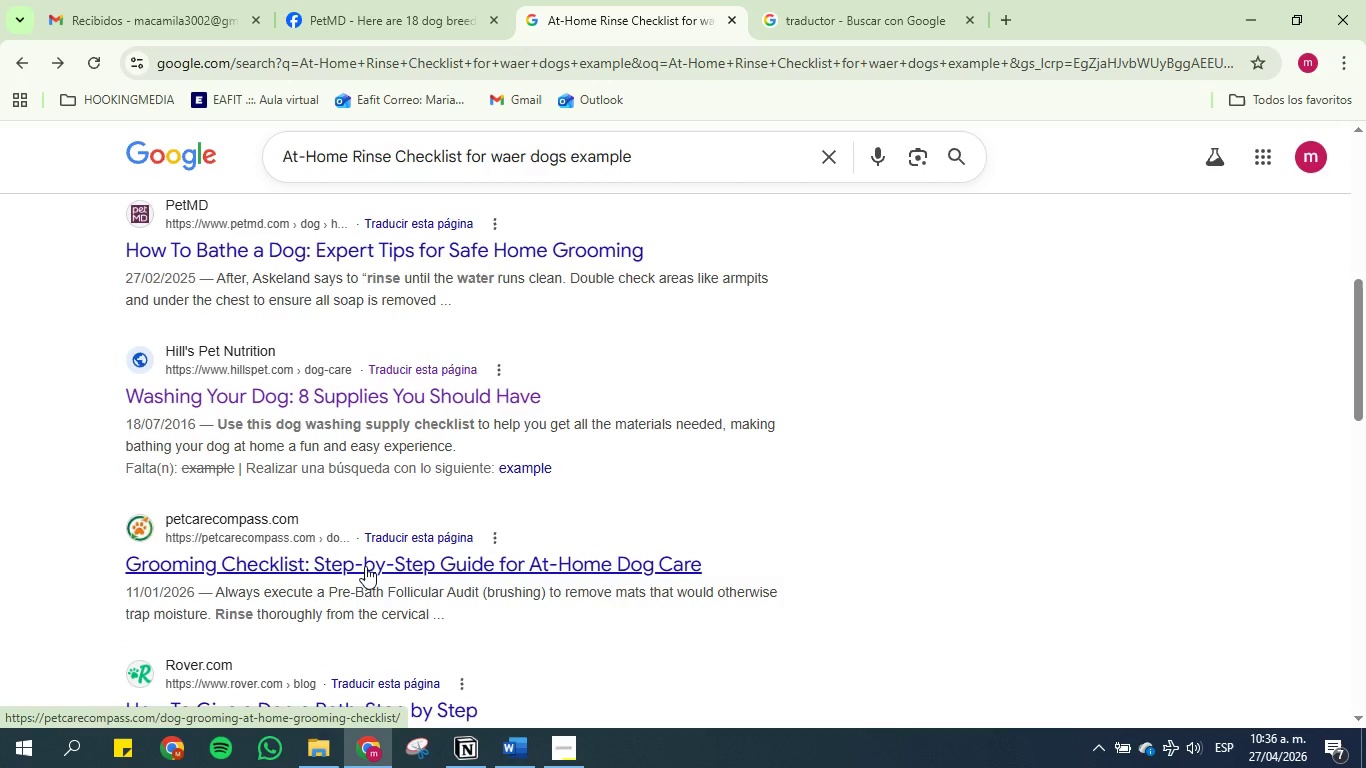 
left_click([365, 566])
 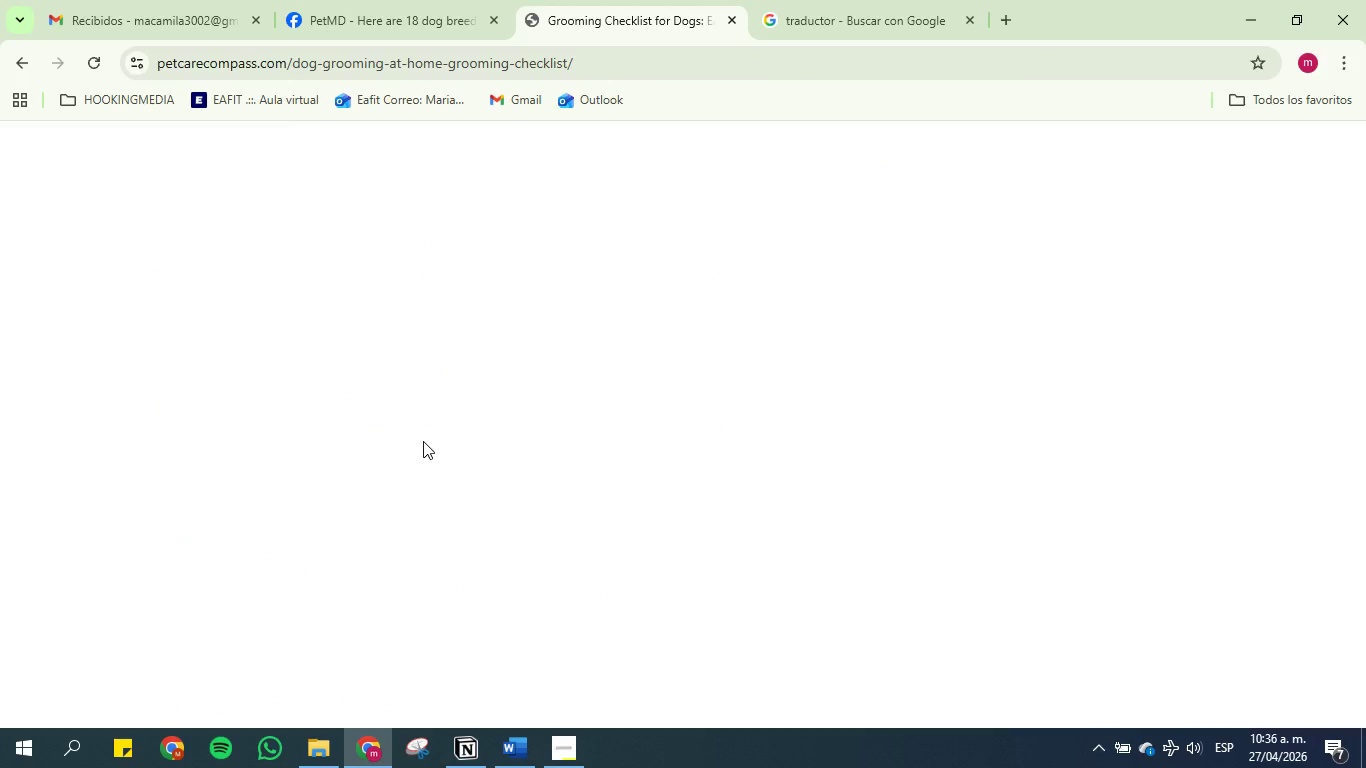 
wait(17.25)
 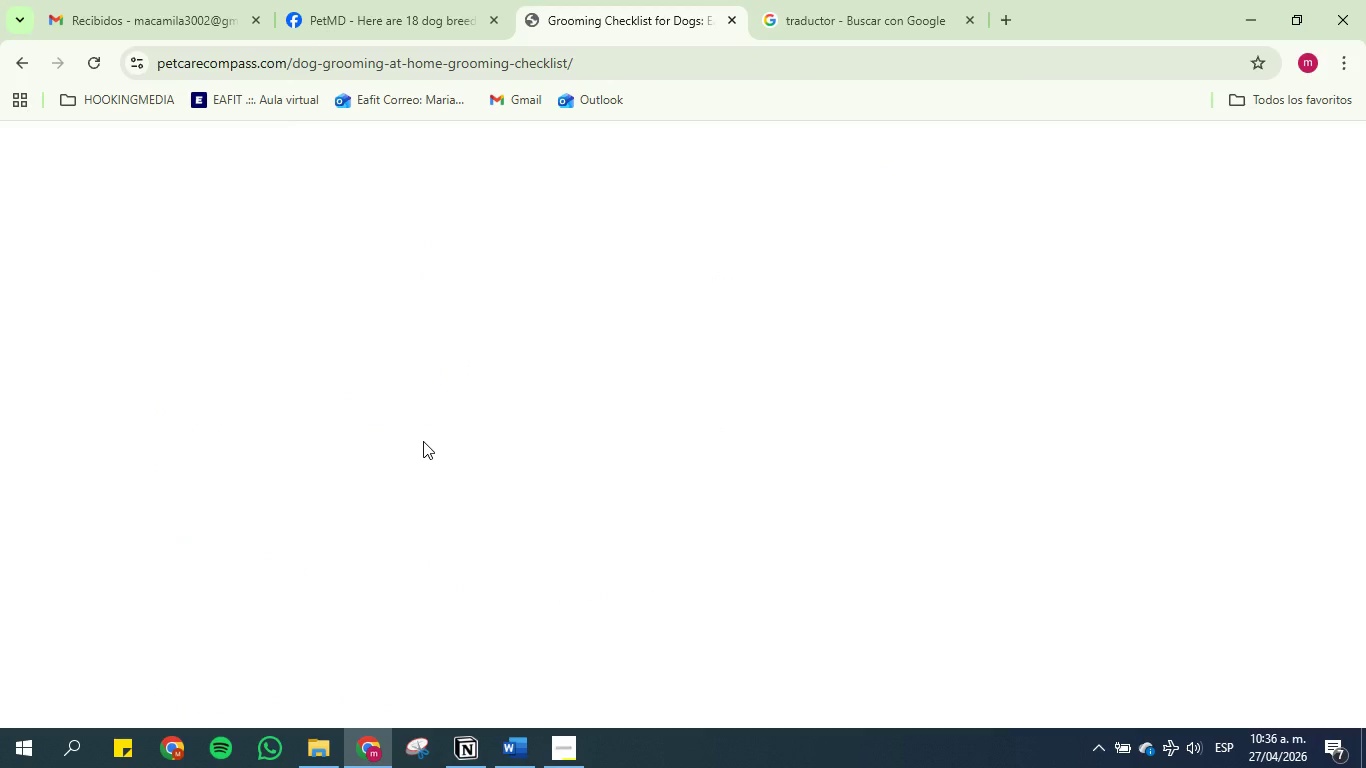 
scroll: coordinate [455, 171], scroll_direction: up, amount: 5.0
 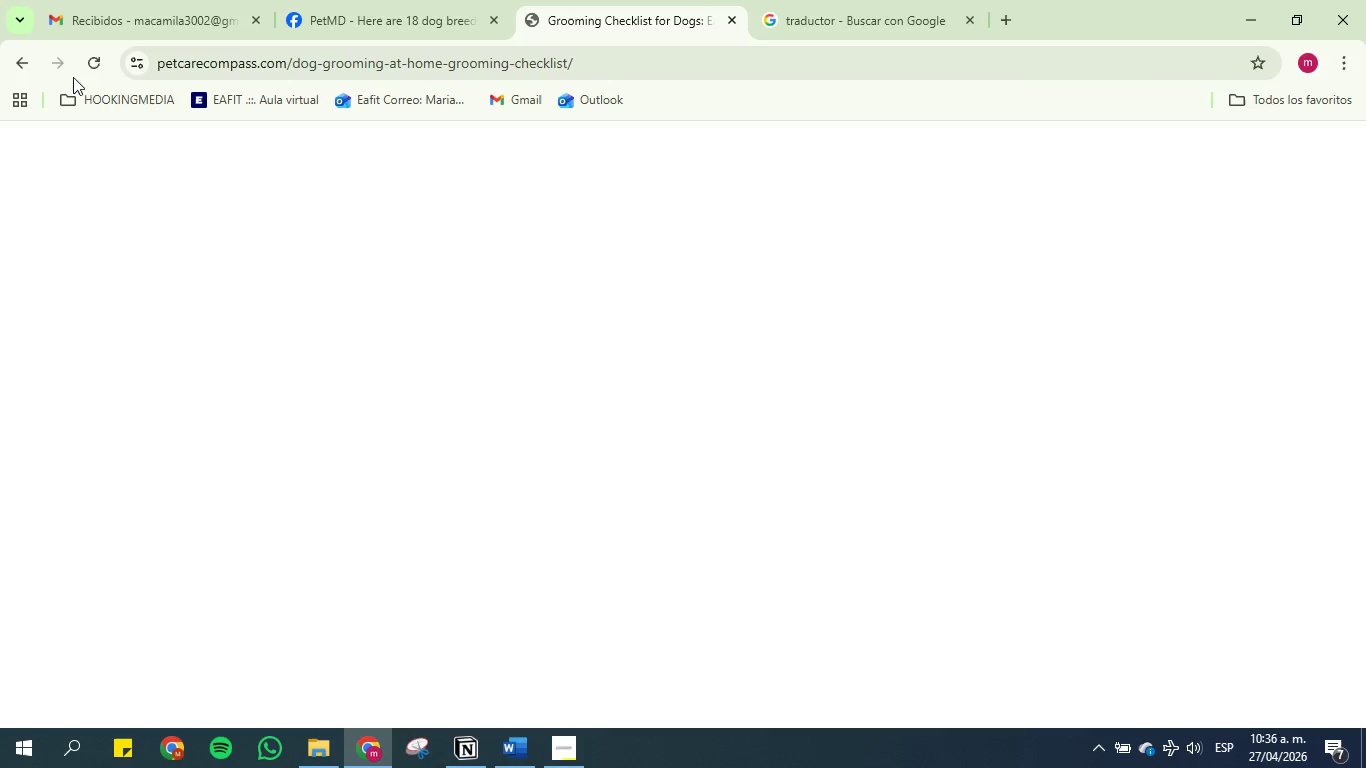 
left_click([92, 64])
 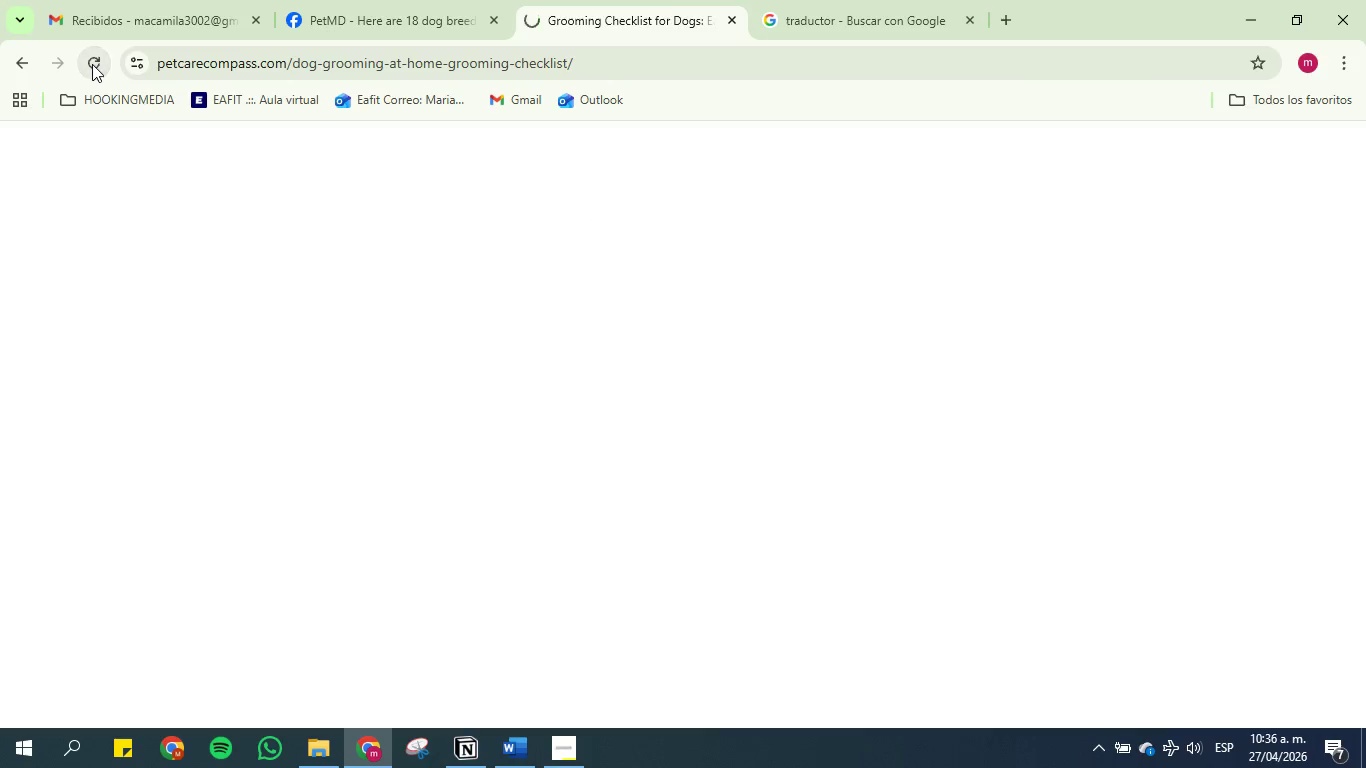 
mouse_move([339, 27])
 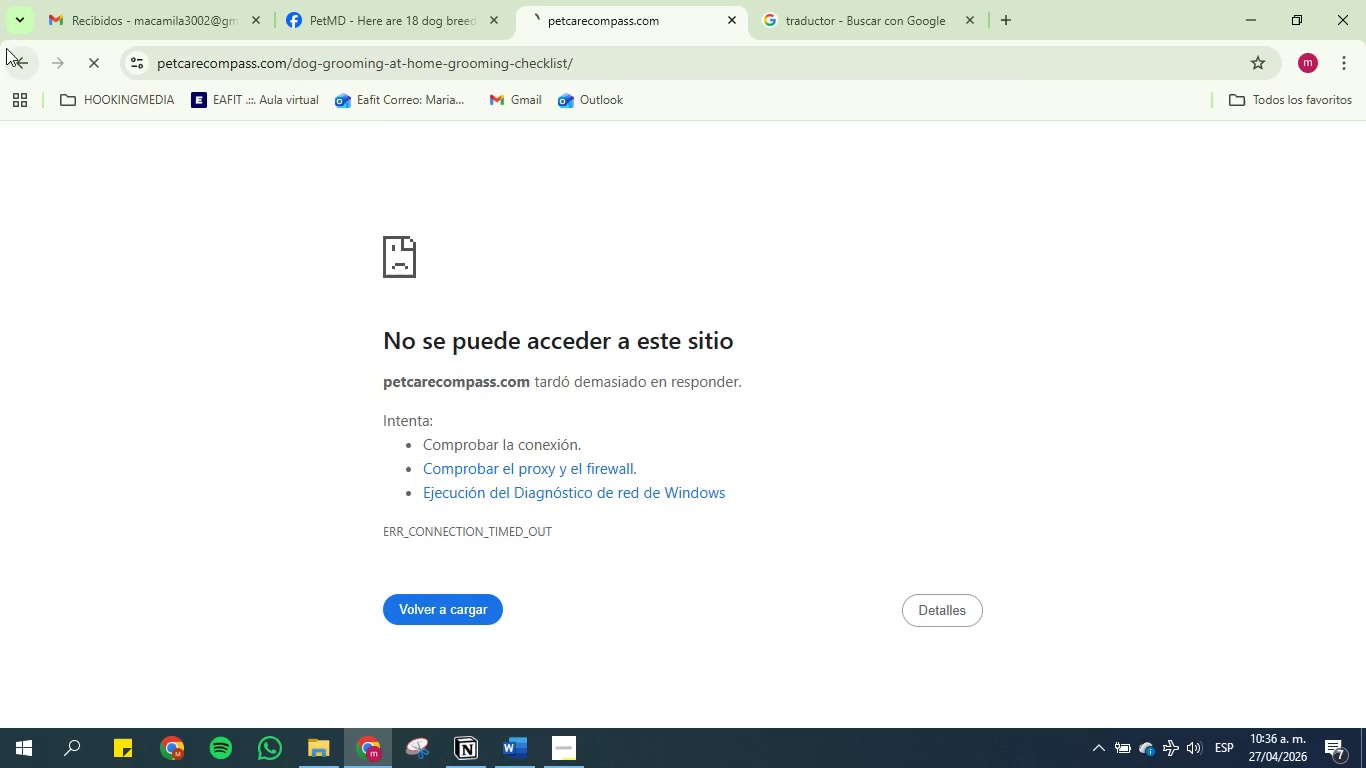 
left_click([12, 48])
 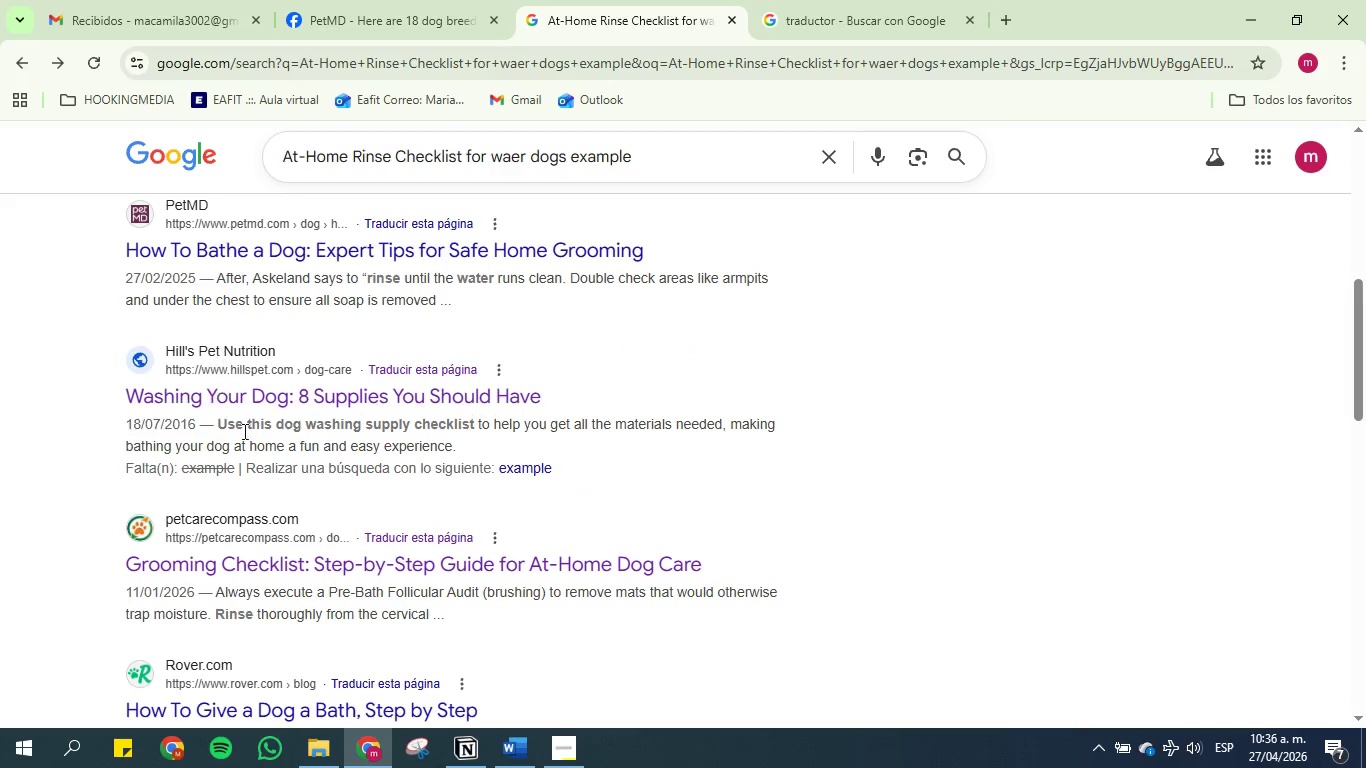 
scroll: coordinate [250, 431], scroll_direction: down, amount: 3.0
 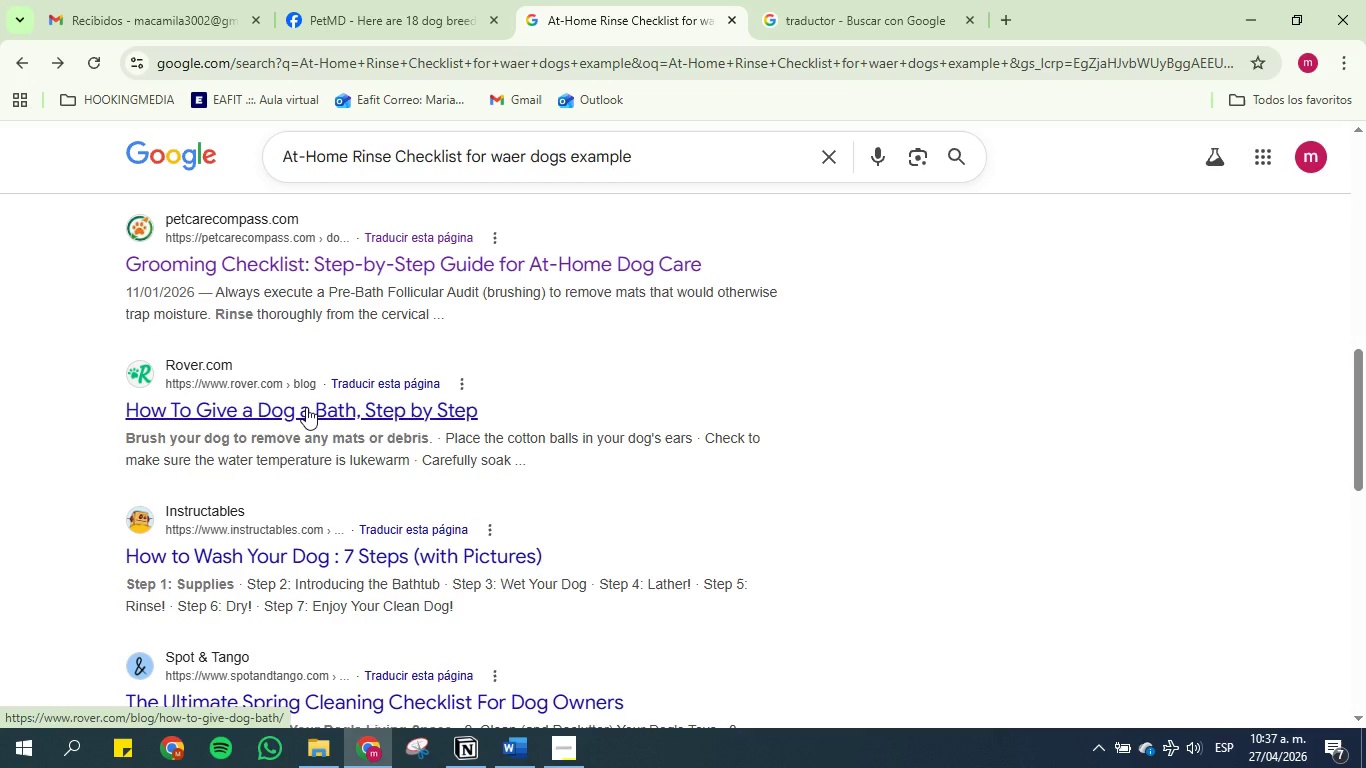 
left_click([306, 407])
 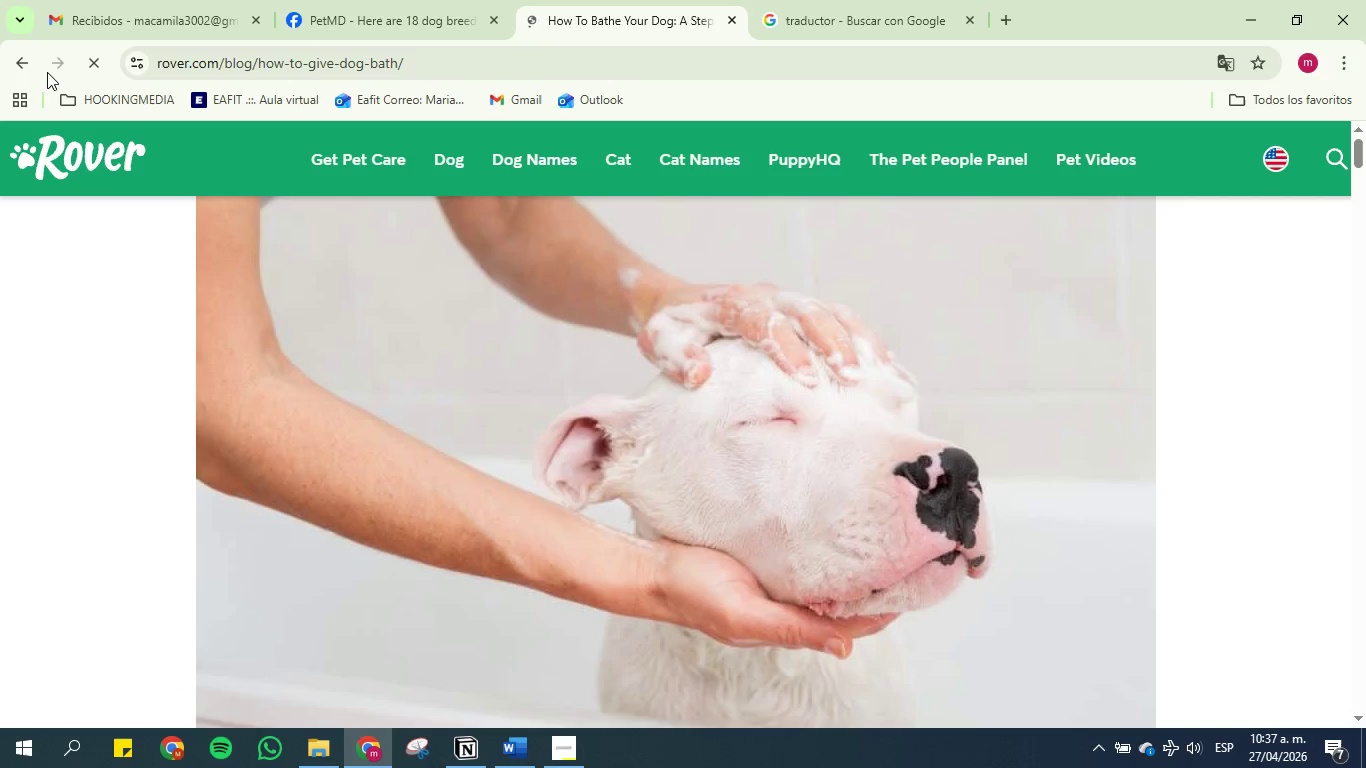 
scroll: coordinate [352, 371], scroll_direction: down, amount: 19.0
 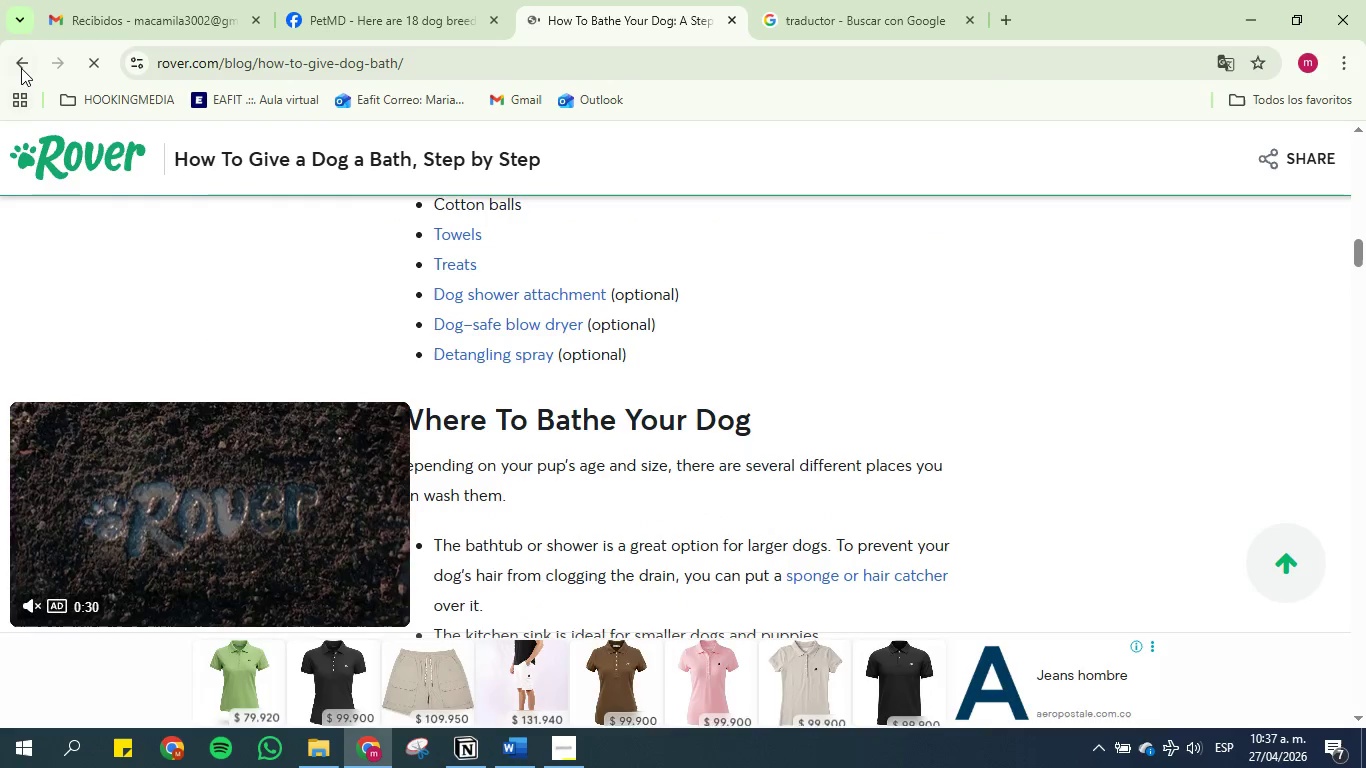 
left_click([21, 68])
 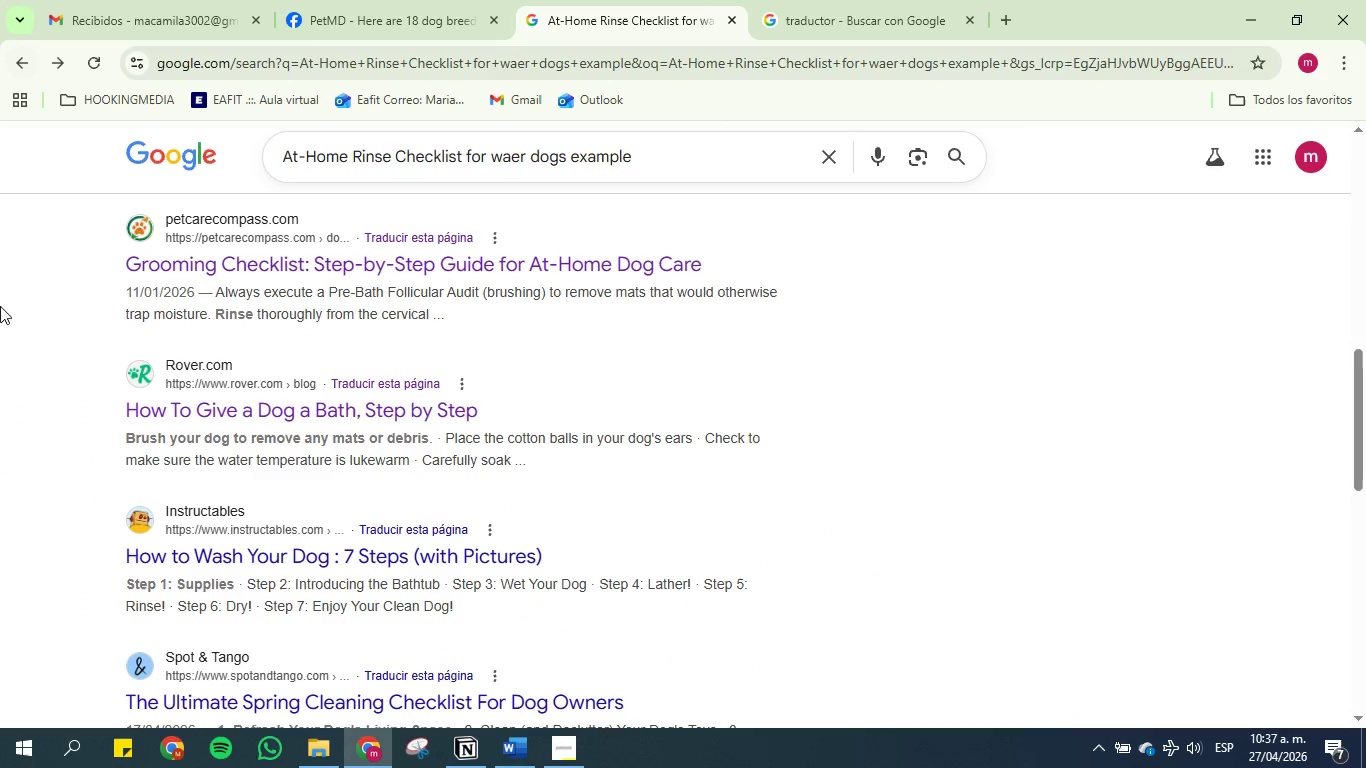 
scroll: coordinate [276, 445], scroll_direction: down, amount: 3.0
 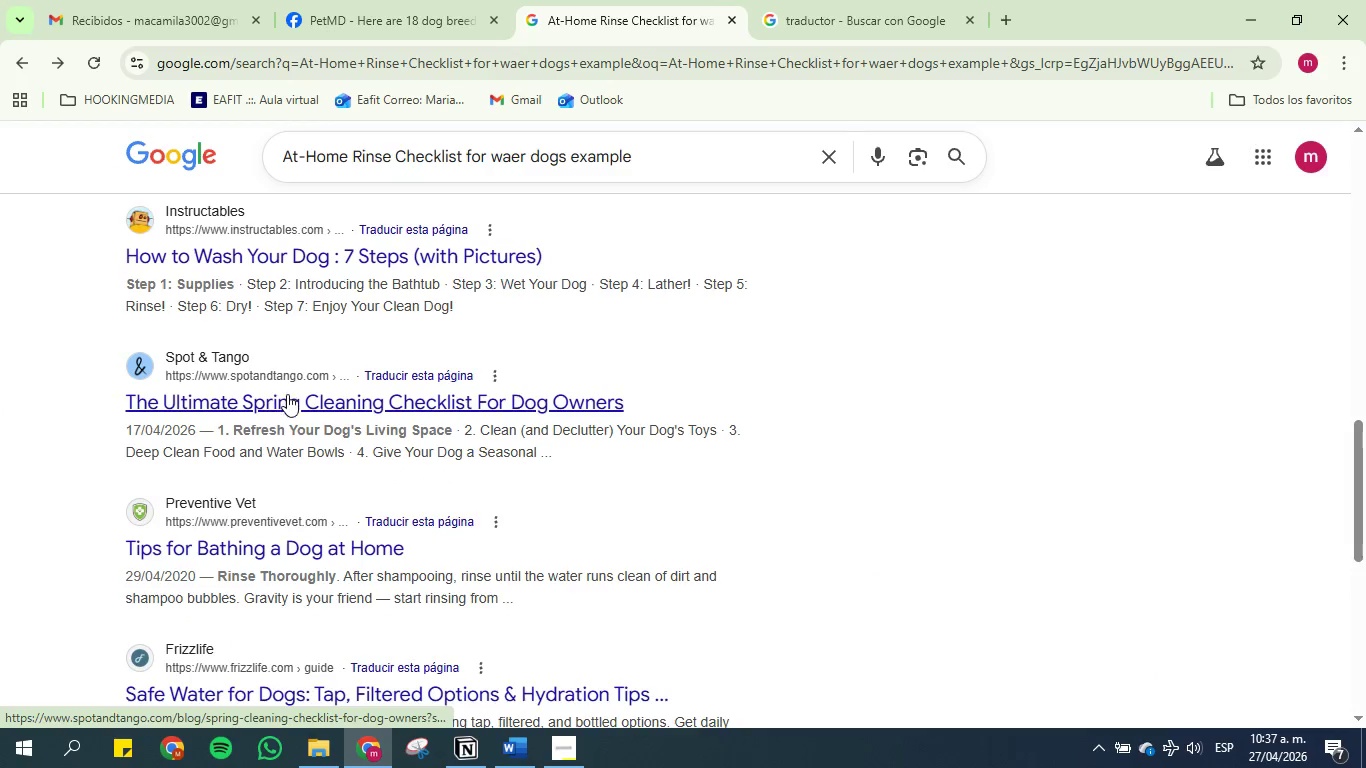 
left_click([288, 394])
 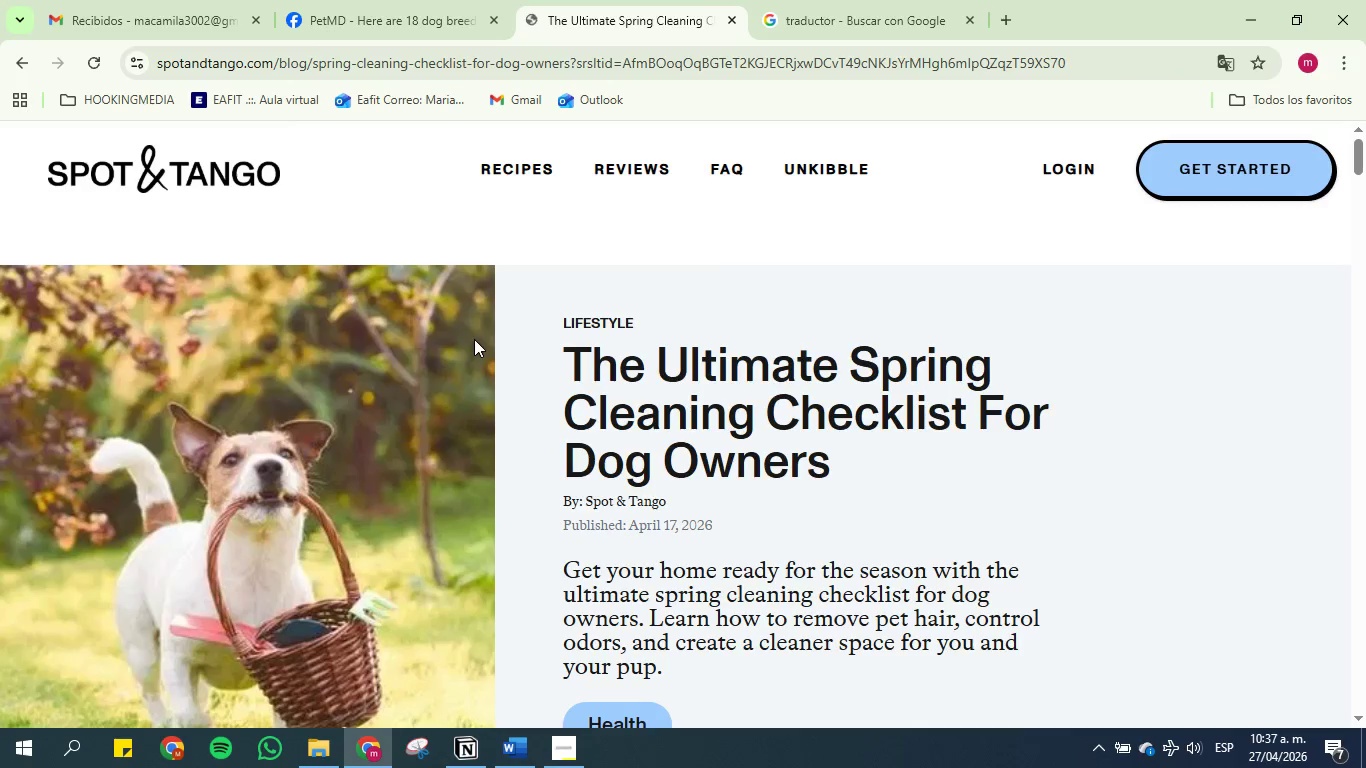 
scroll: coordinate [611, 391], scroll_direction: down, amount: 18.0
 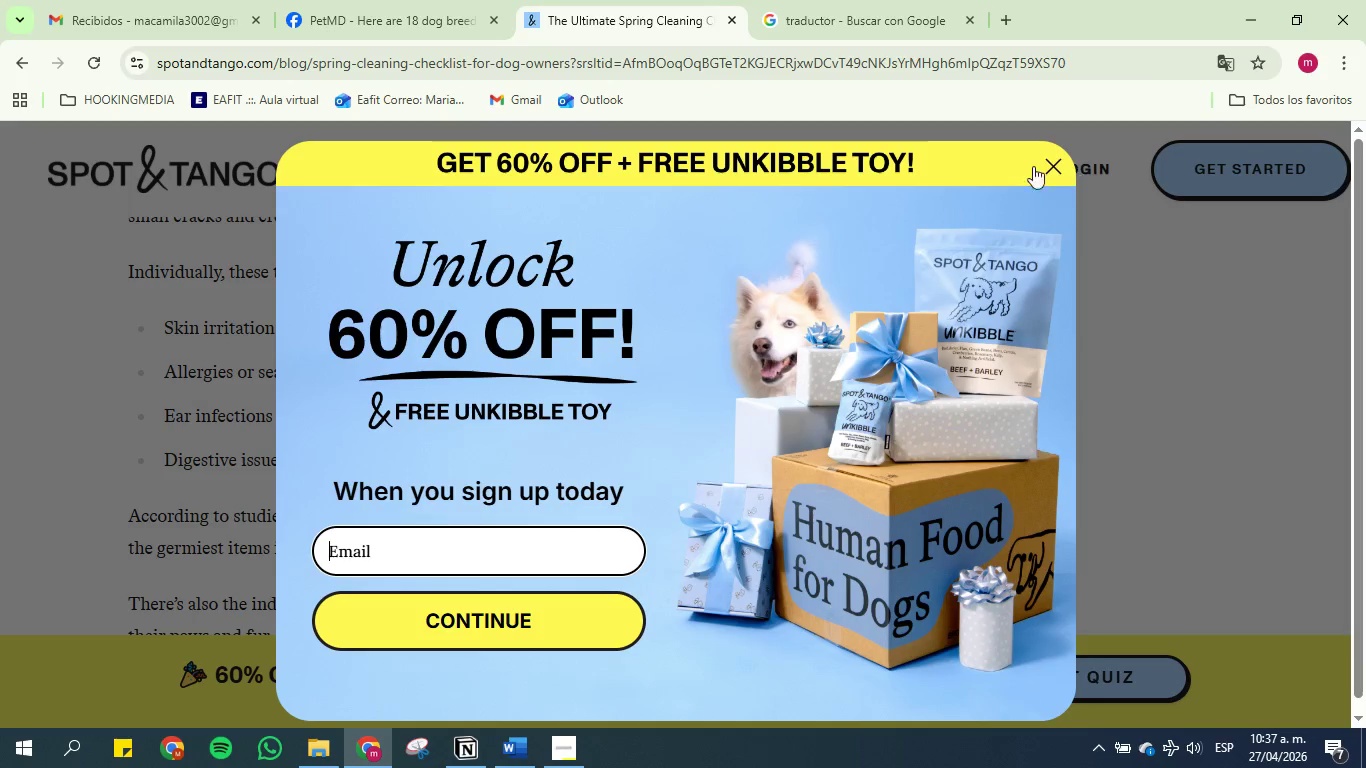 
left_click([1052, 164])
 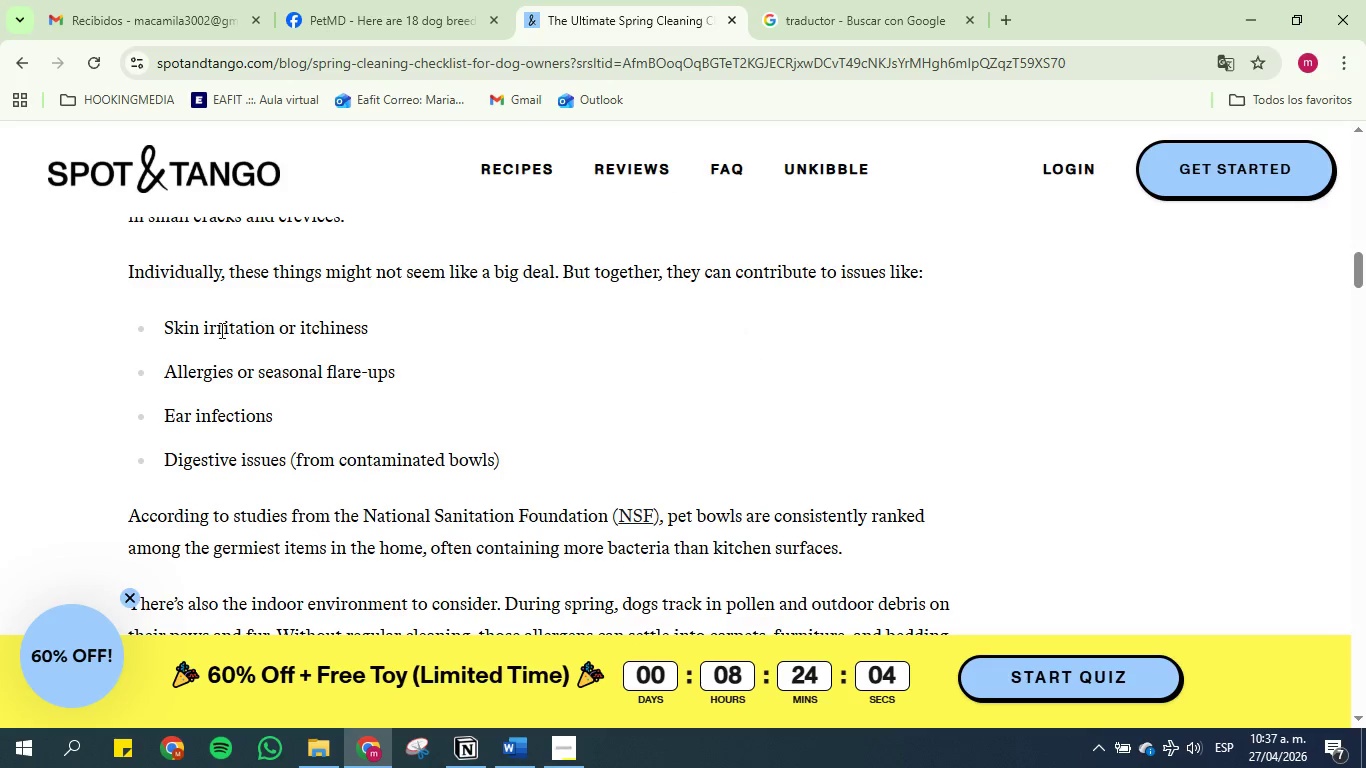 
left_click_drag(start_coordinate=[166, 324], to_coordinate=[413, 327])
 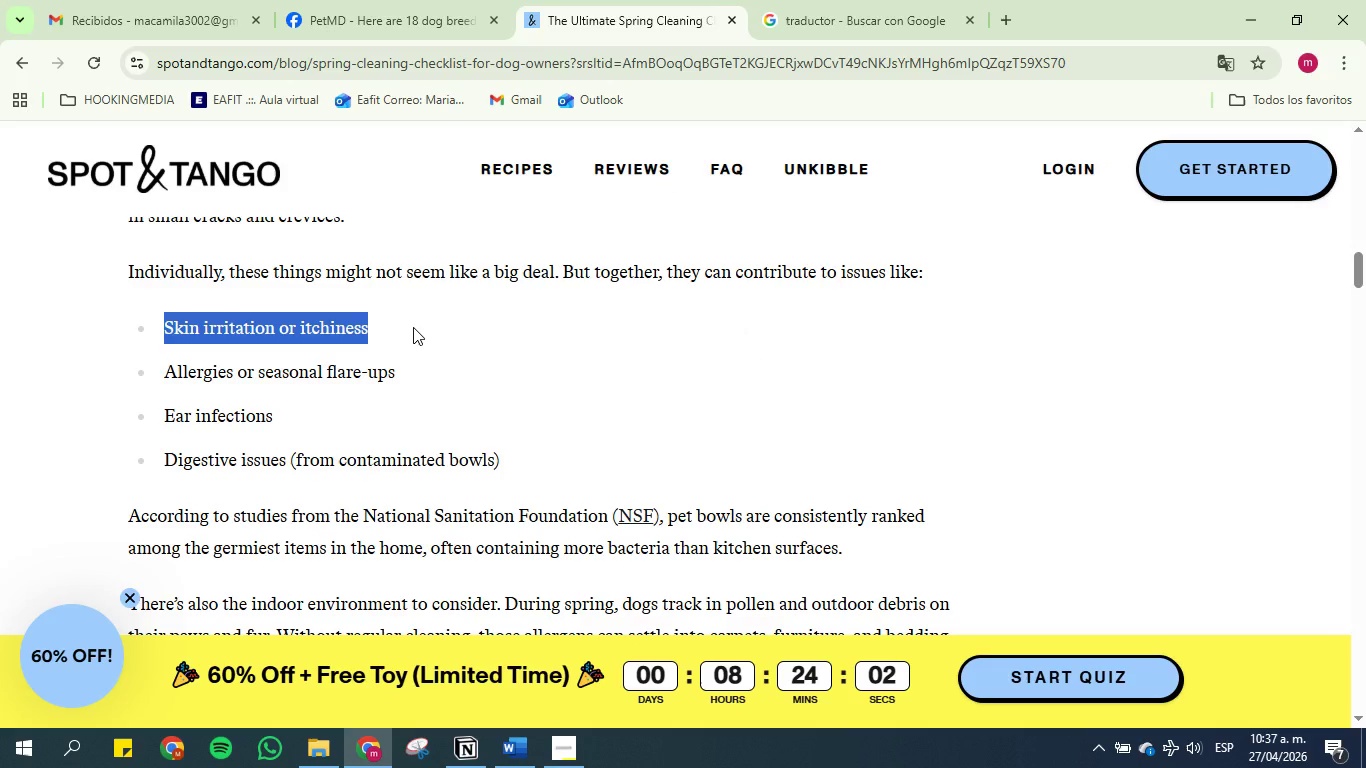 
key(Control+C)
 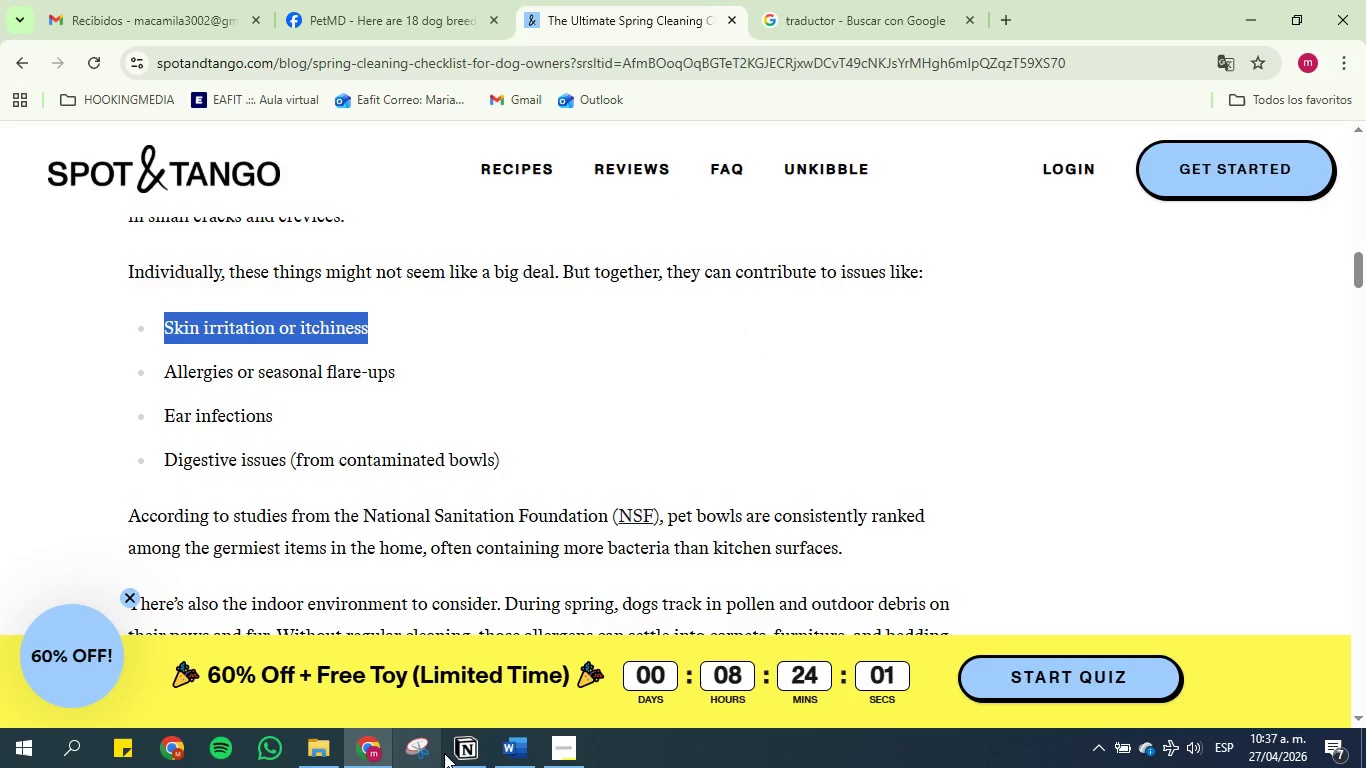 
left_click([460, 757])
 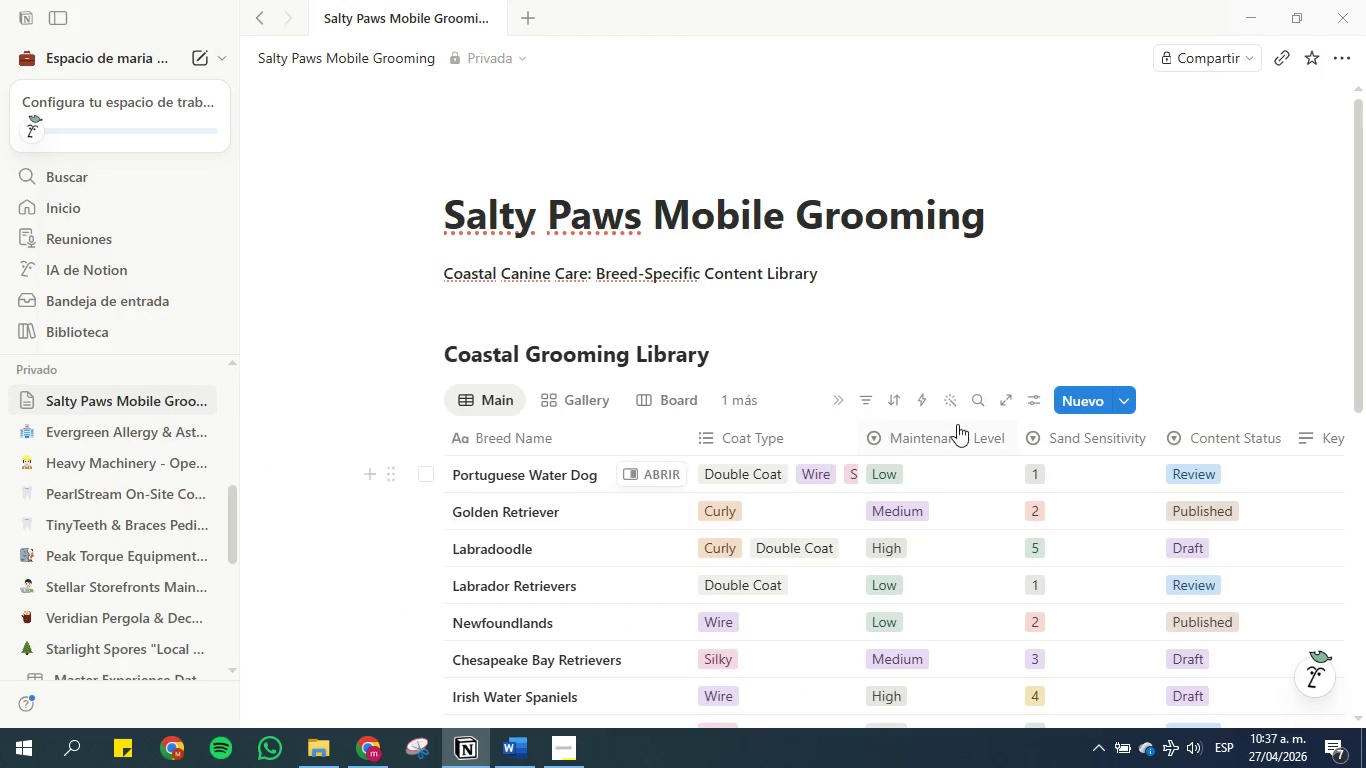 
left_click([1120, 399])
 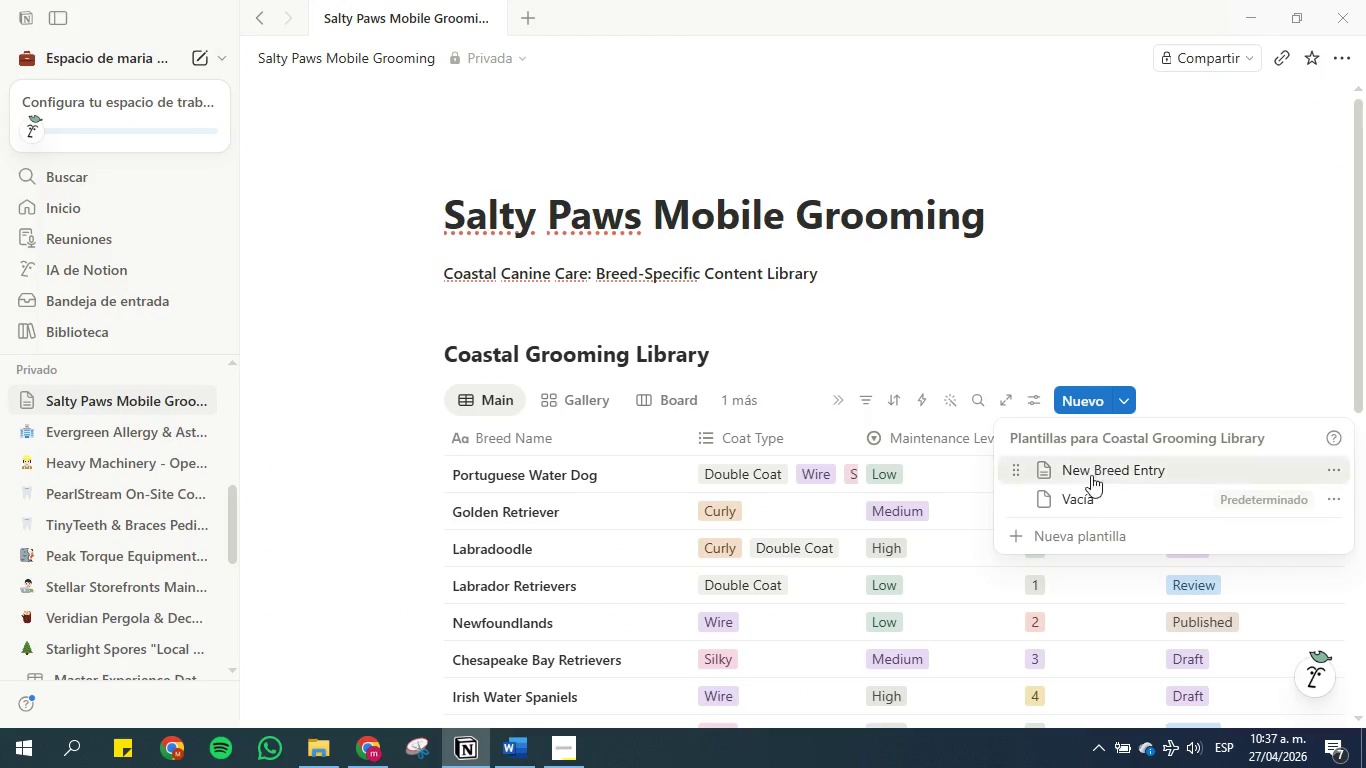 
left_click([1094, 470])
 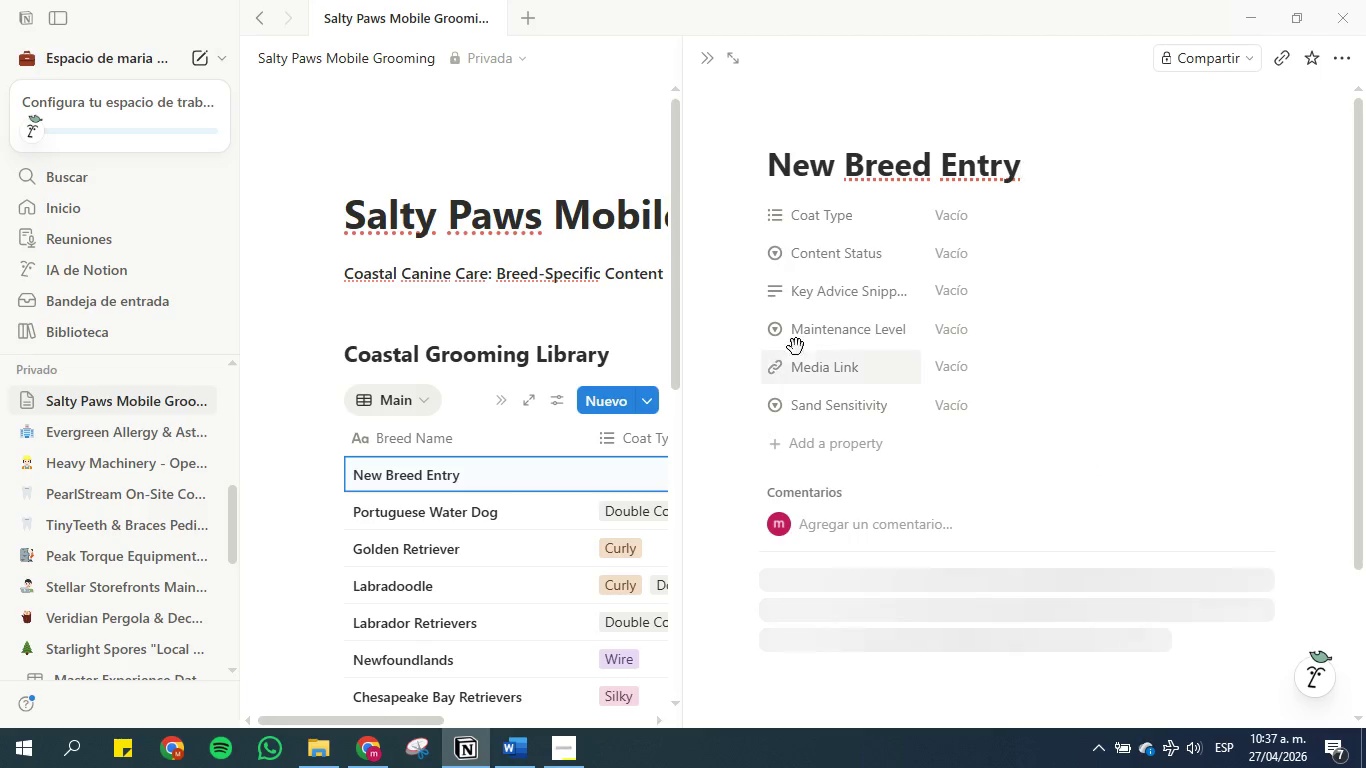 
scroll: coordinate [801, 437], scroll_direction: down, amount: 9.0
 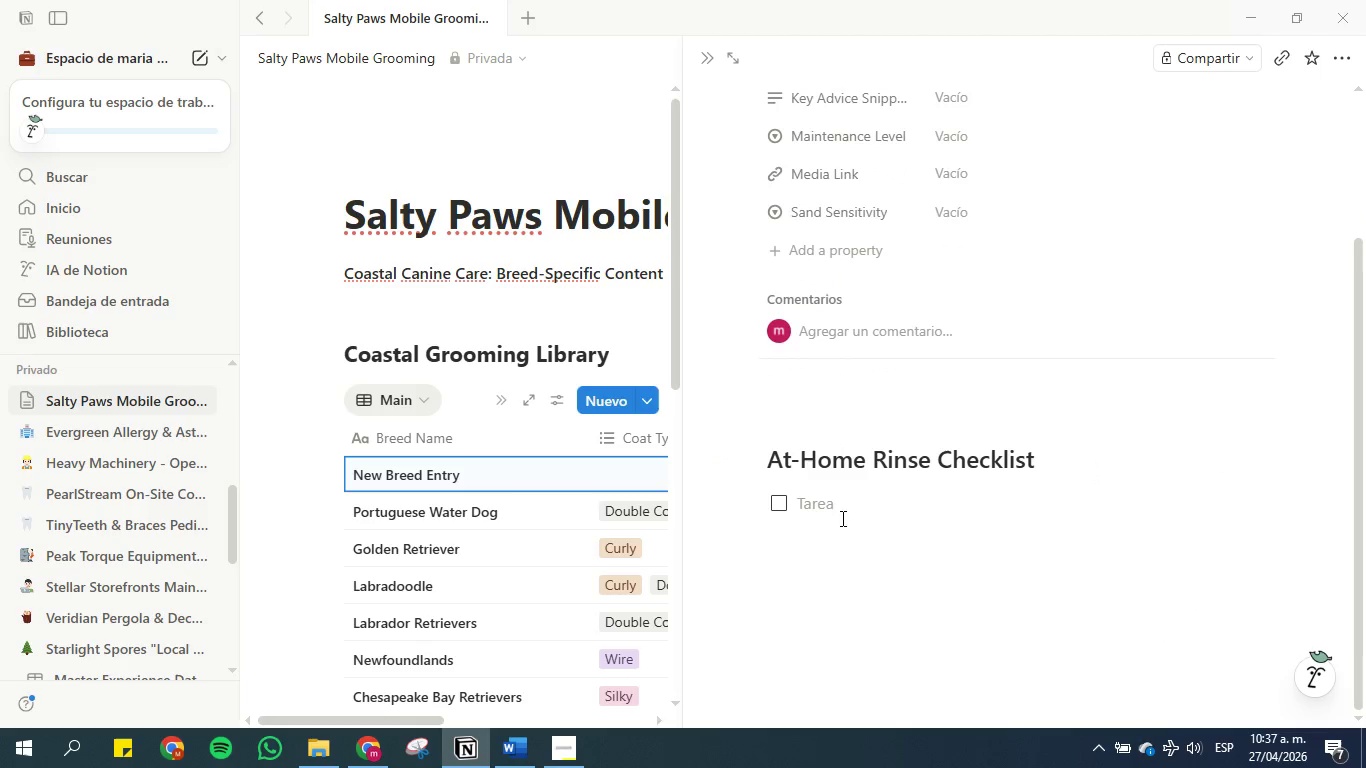 
left_click([844, 502])
 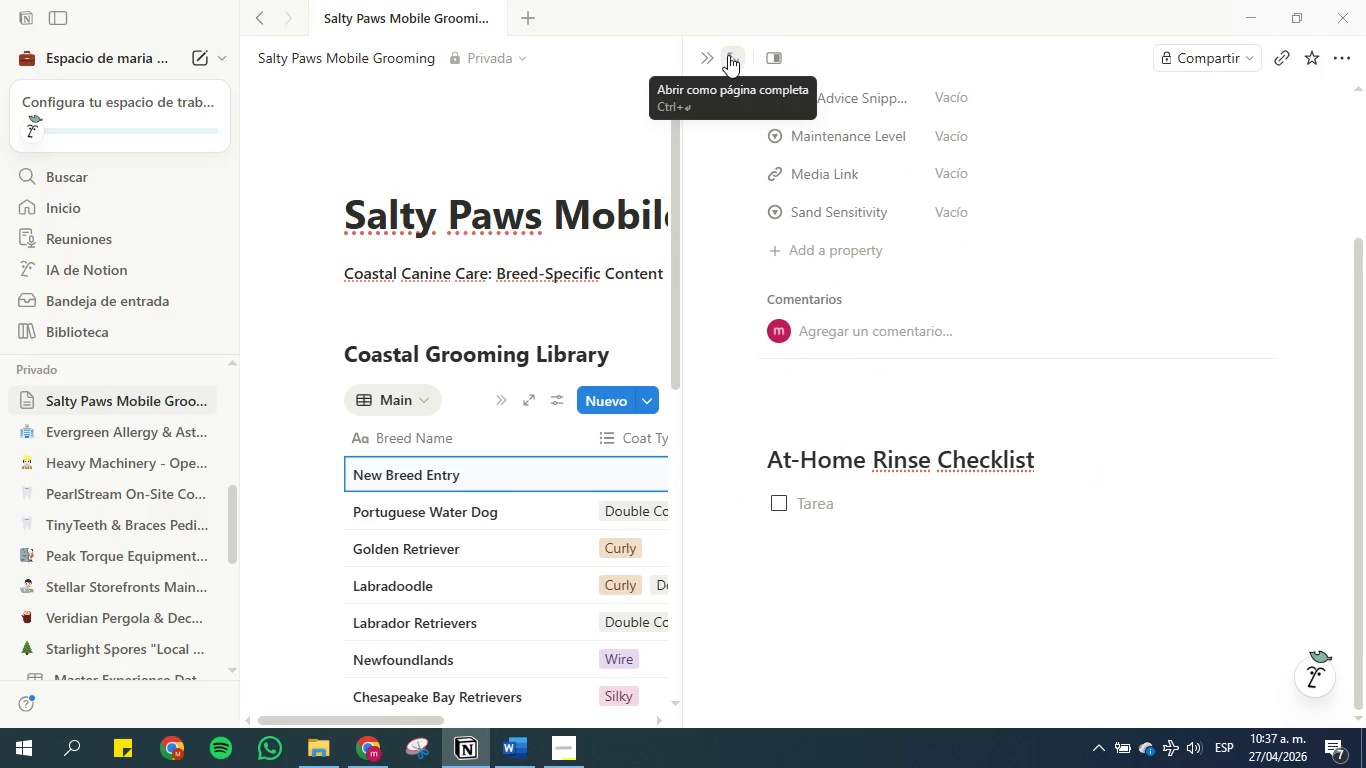 
left_click([706, 55])
 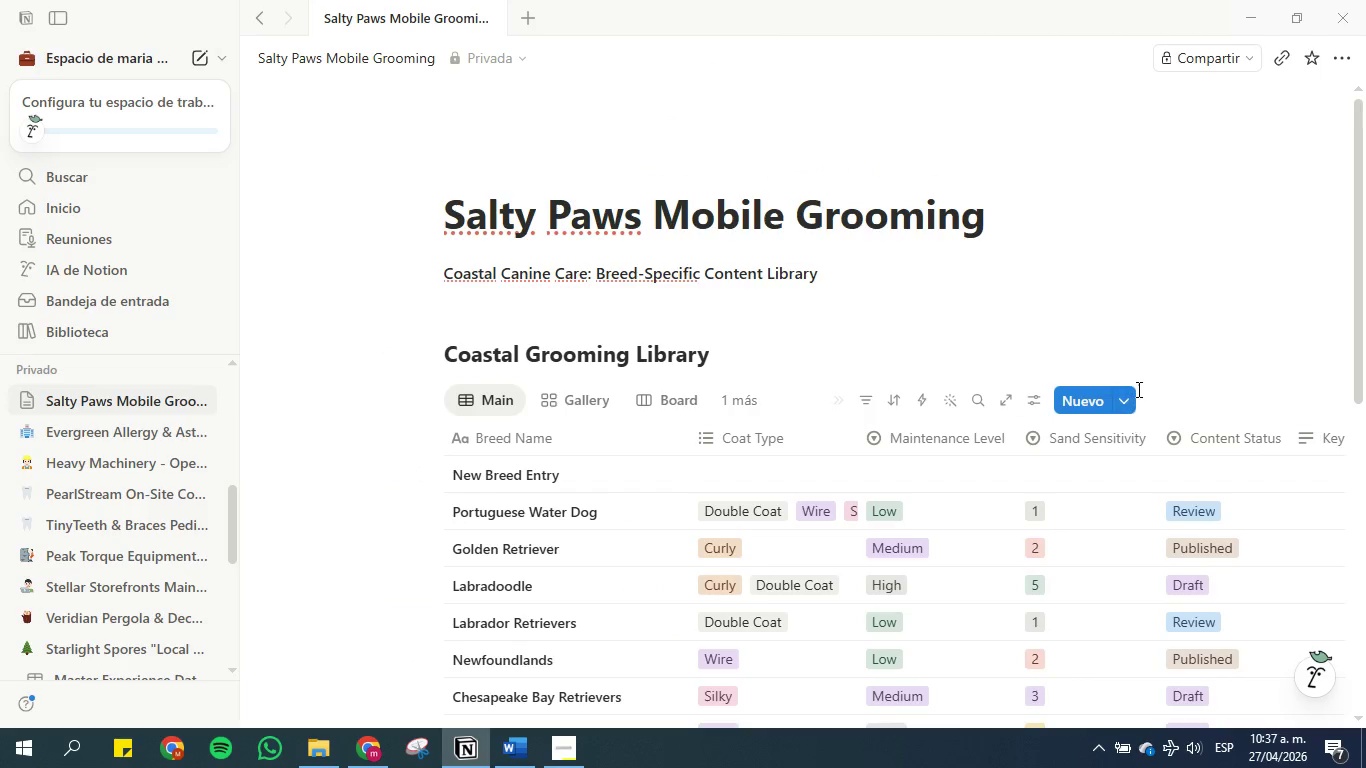 
left_click([1130, 392])
 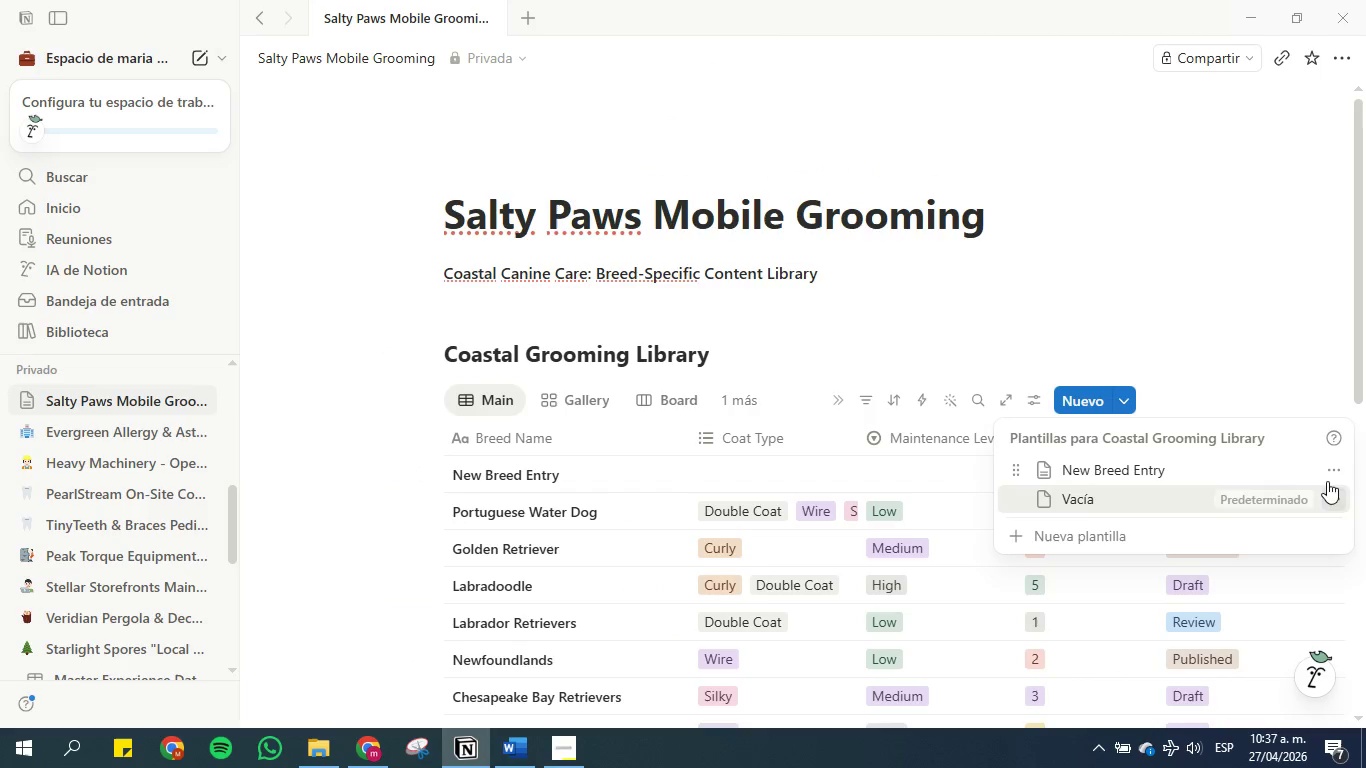 
left_click([1328, 470])
 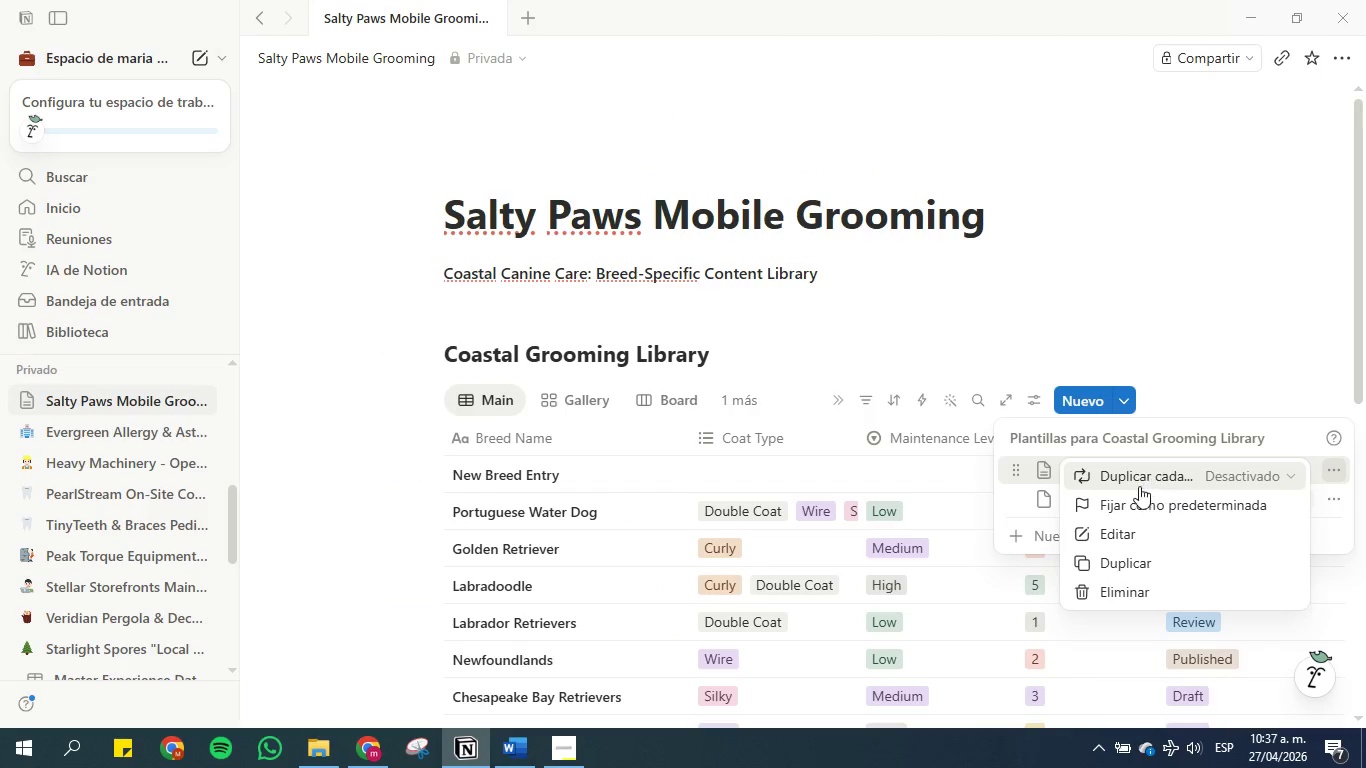 
left_click([1132, 525])
 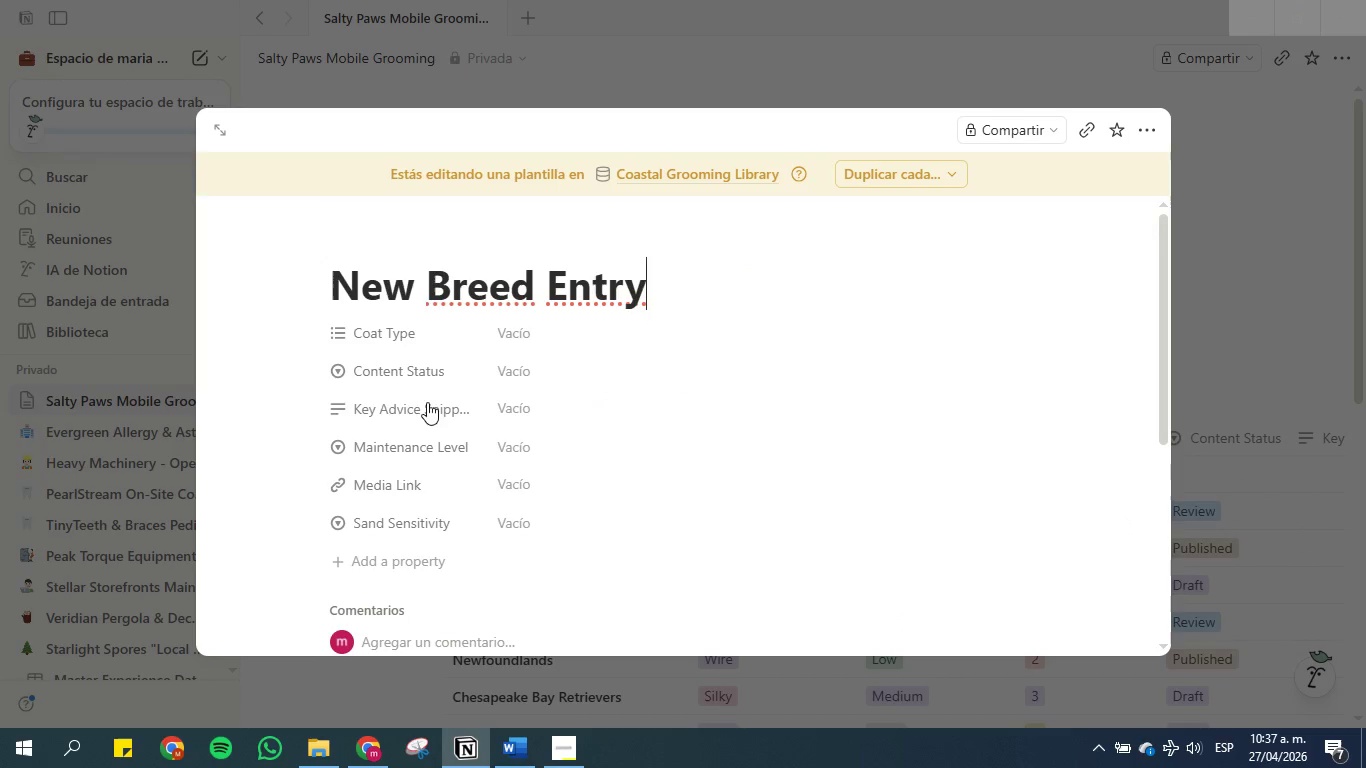 
scroll: coordinate [321, 447], scroll_direction: down, amount: 4.0
 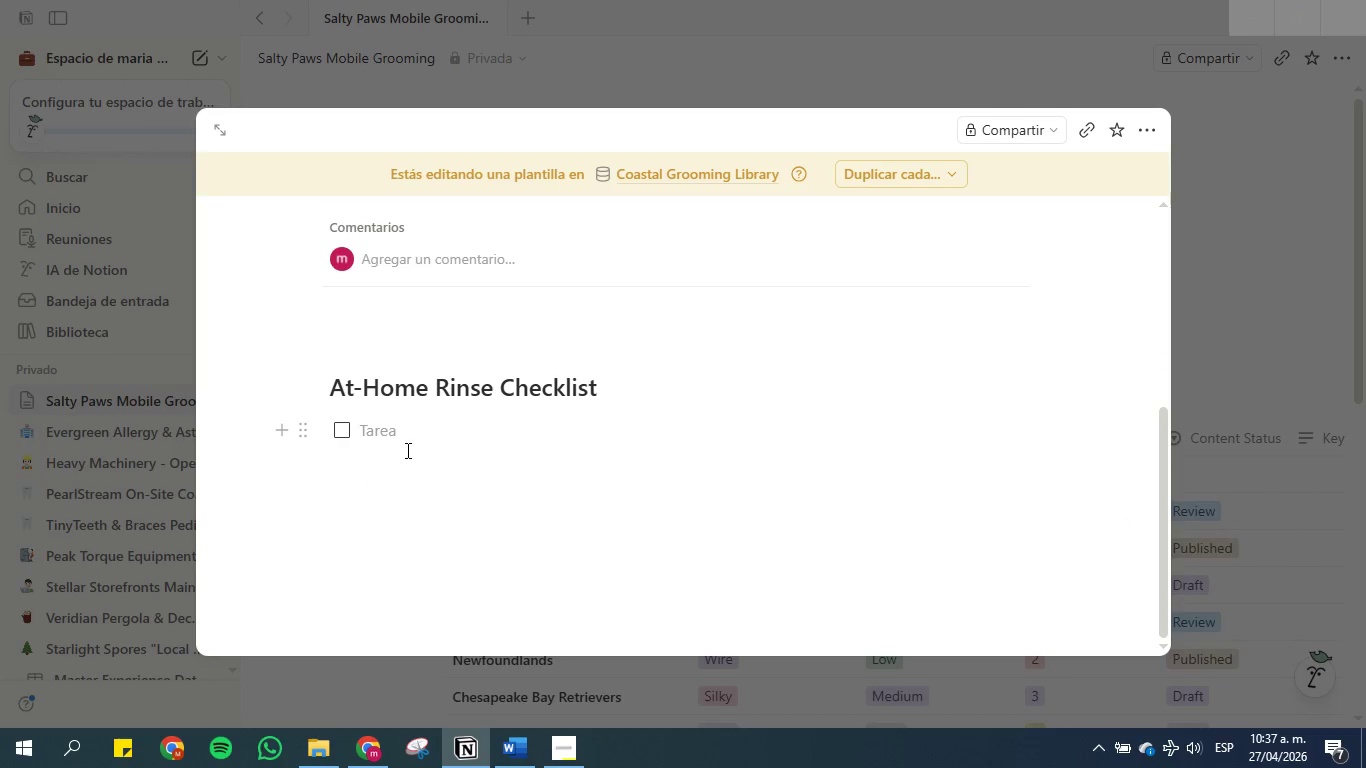 
left_click([407, 441])
 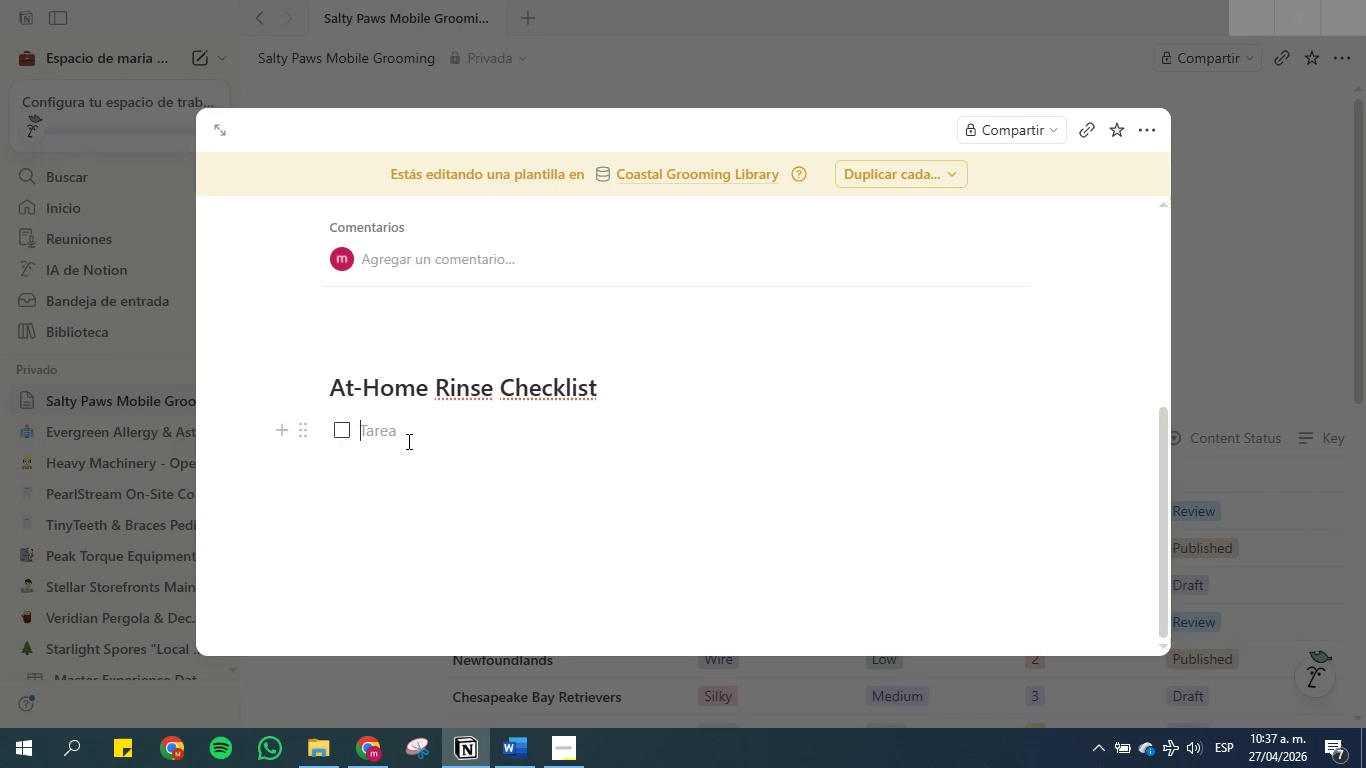 
key(Control+V)
 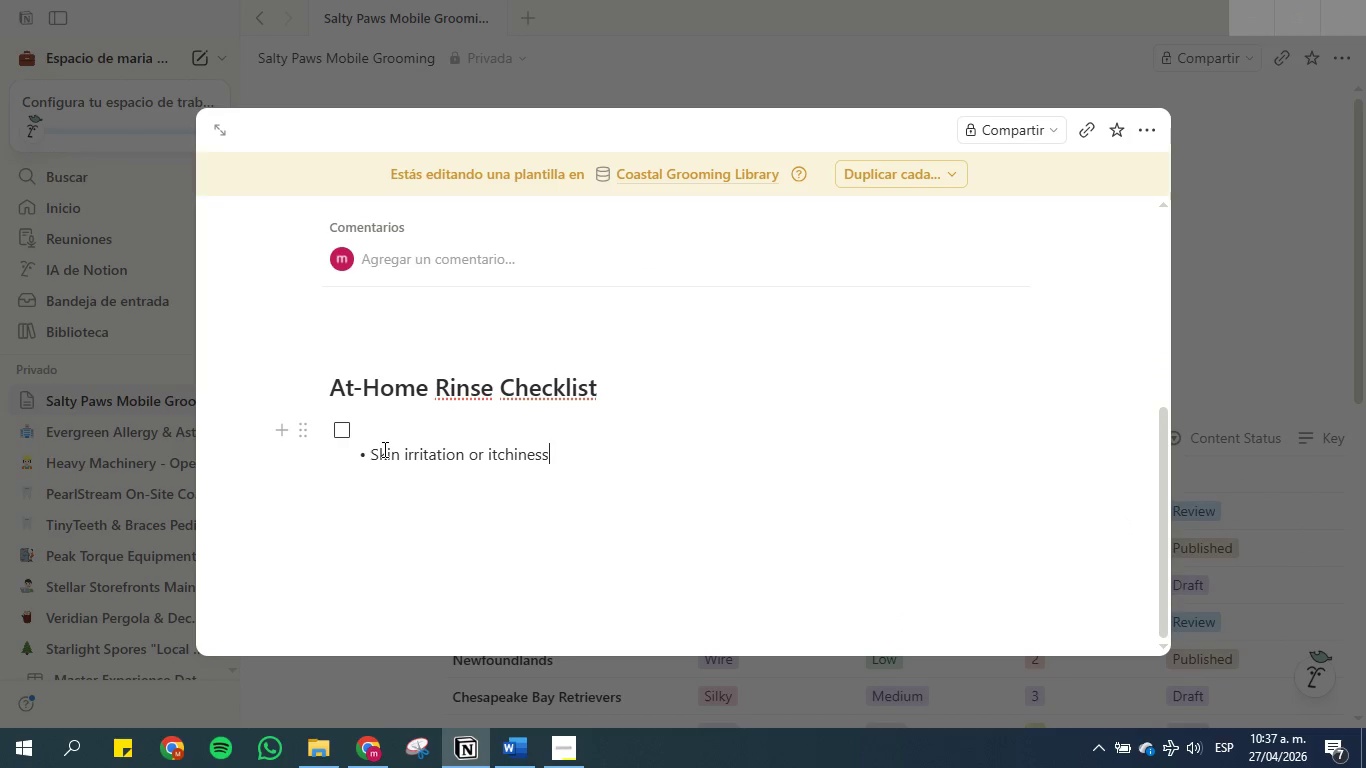 
left_click([383, 431])
 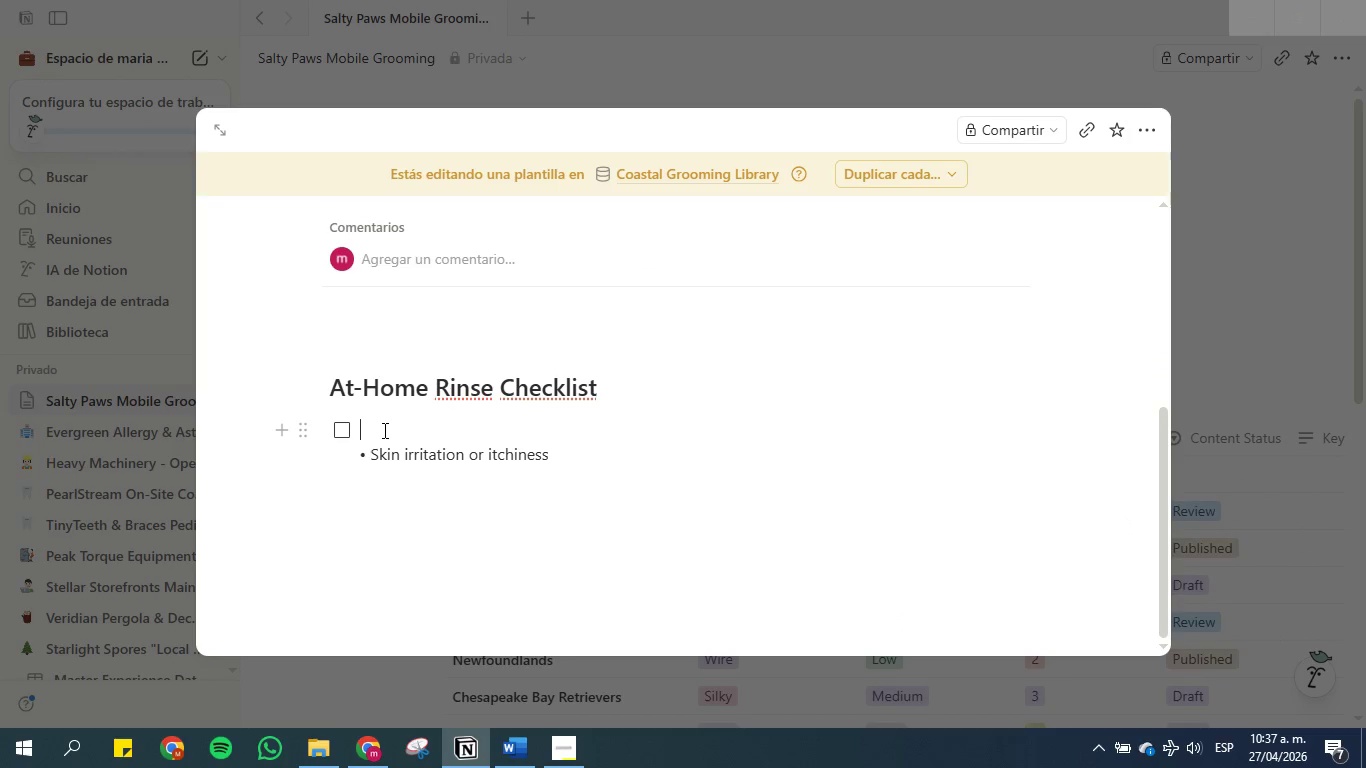 
type(Check )
 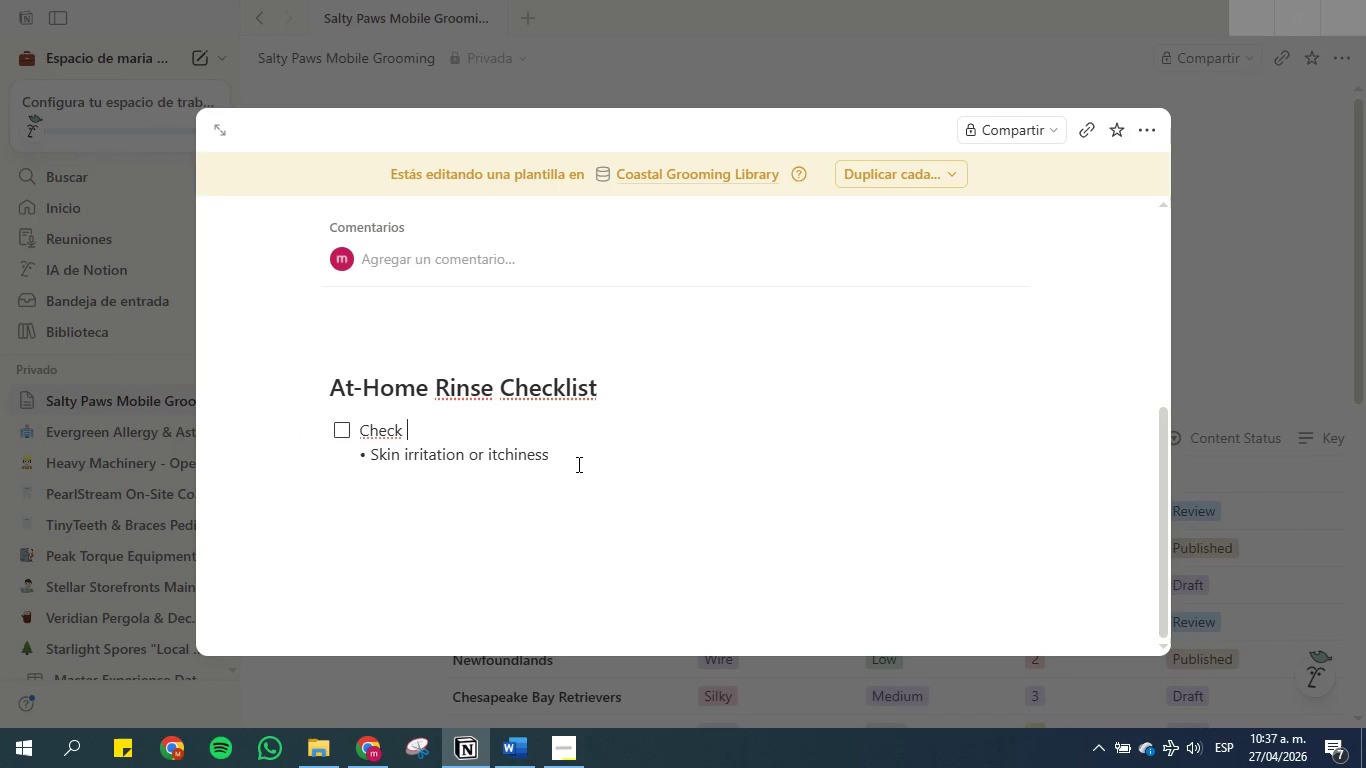 
left_click_drag(start_coordinate=[571, 453], to_coordinate=[370, 454])
 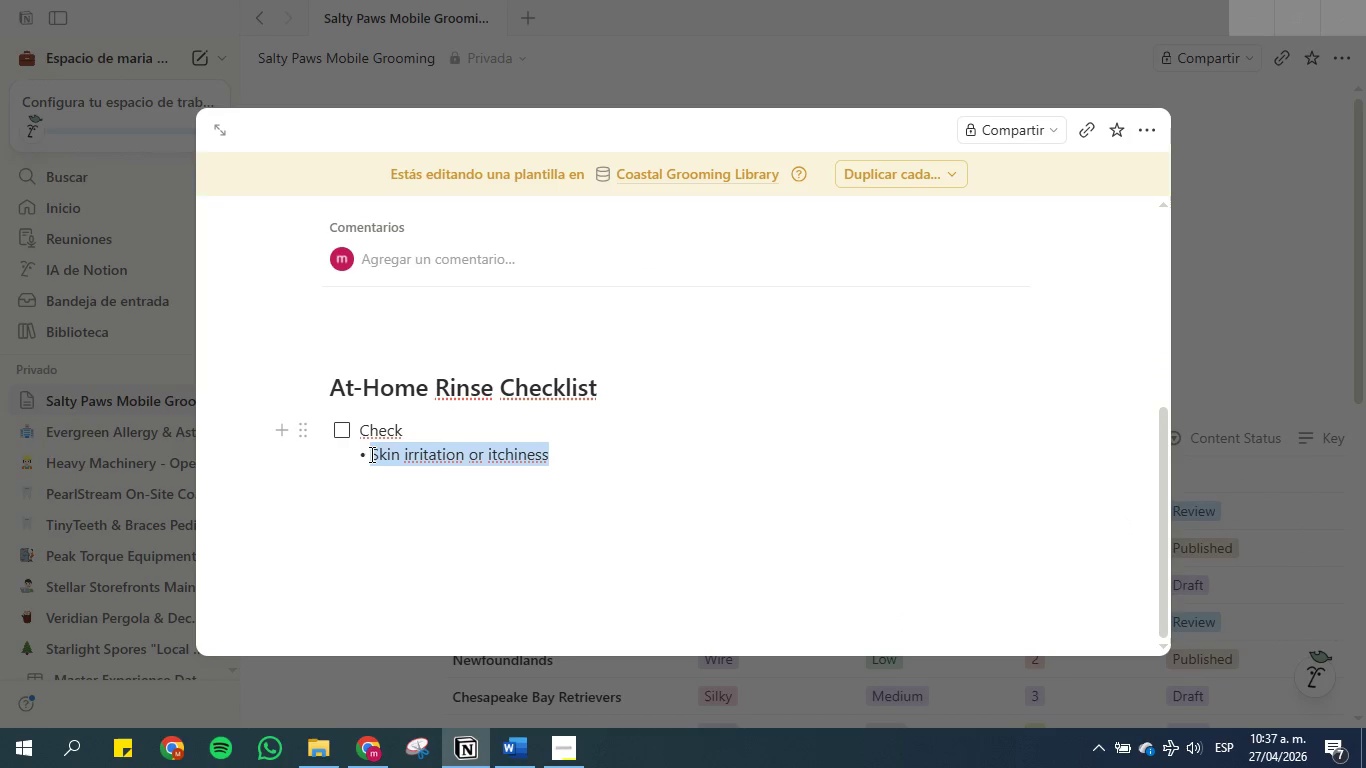 
key(Control+C)
 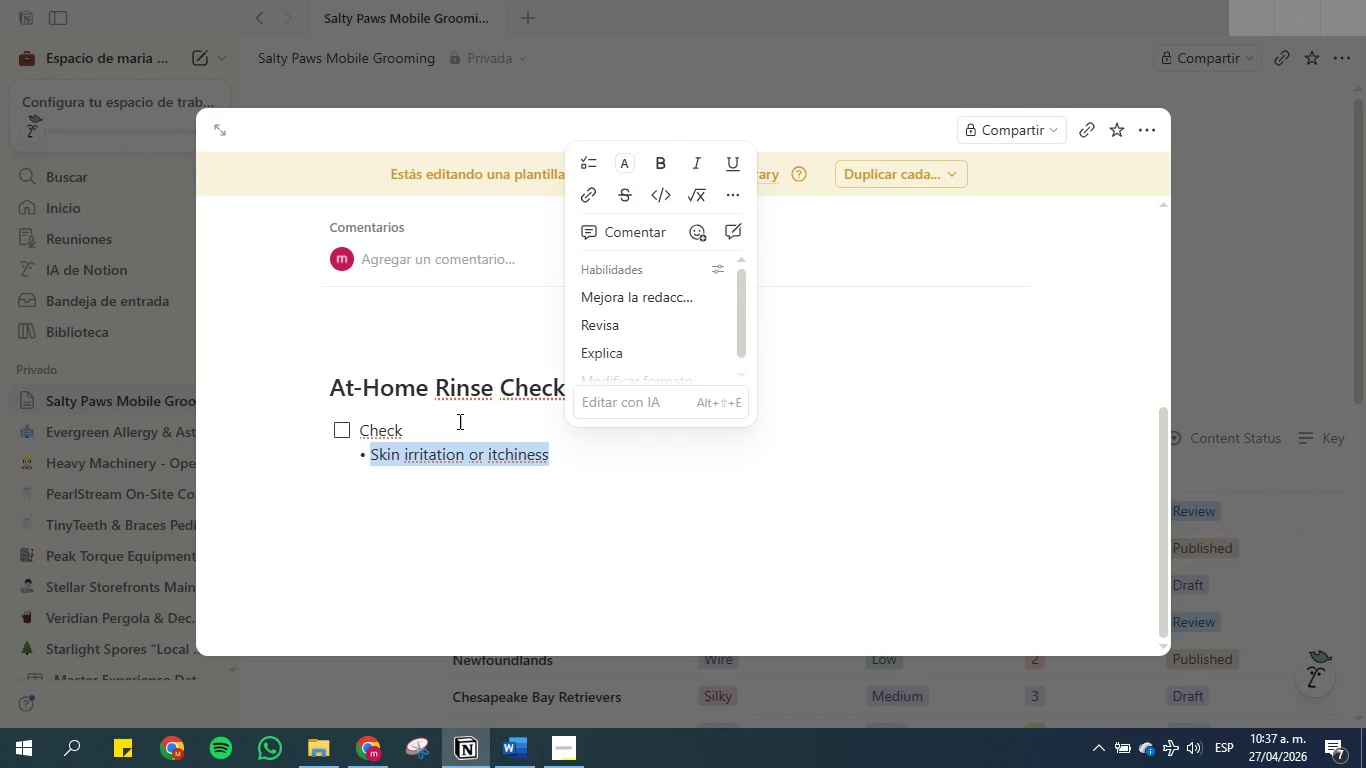 
left_click([459, 424])
 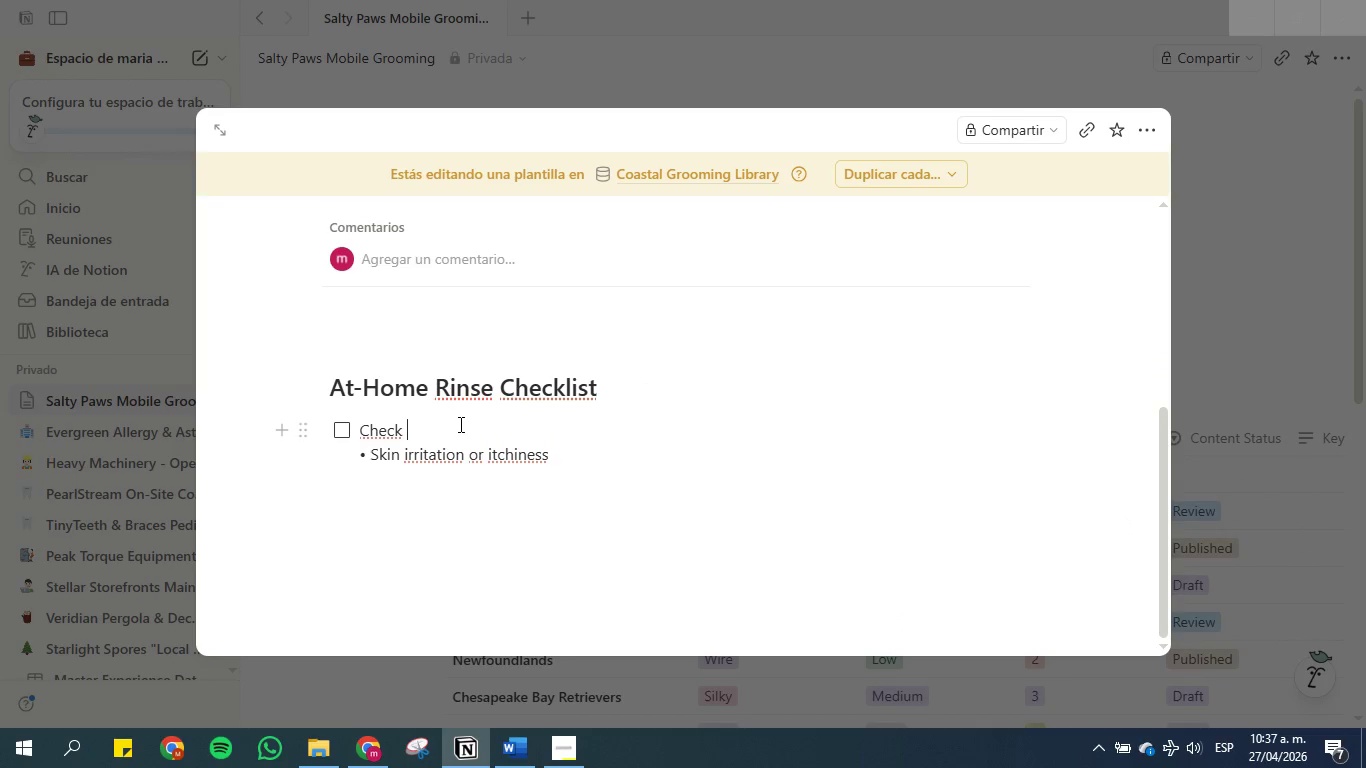 
key(Control+V)
 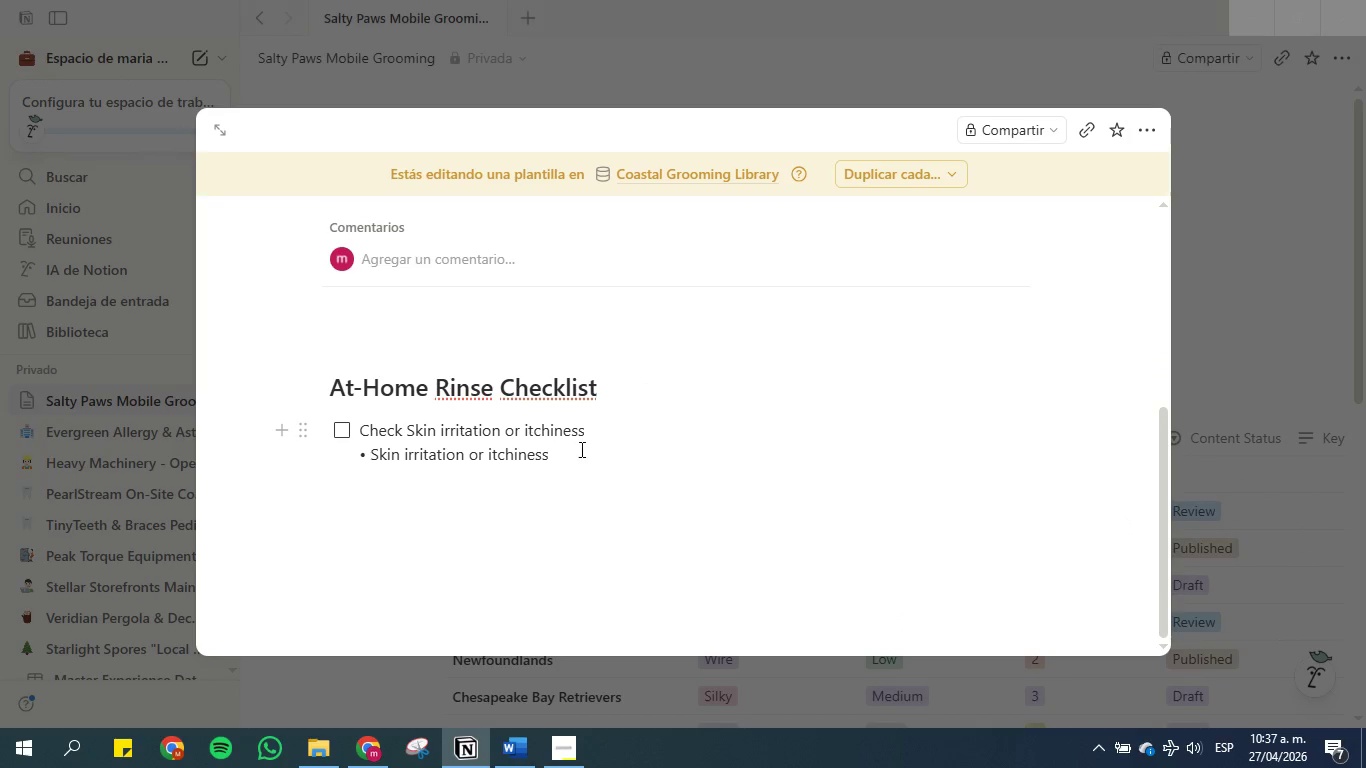 
left_click_drag(start_coordinate=[580, 449], to_coordinate=[347, 453])
 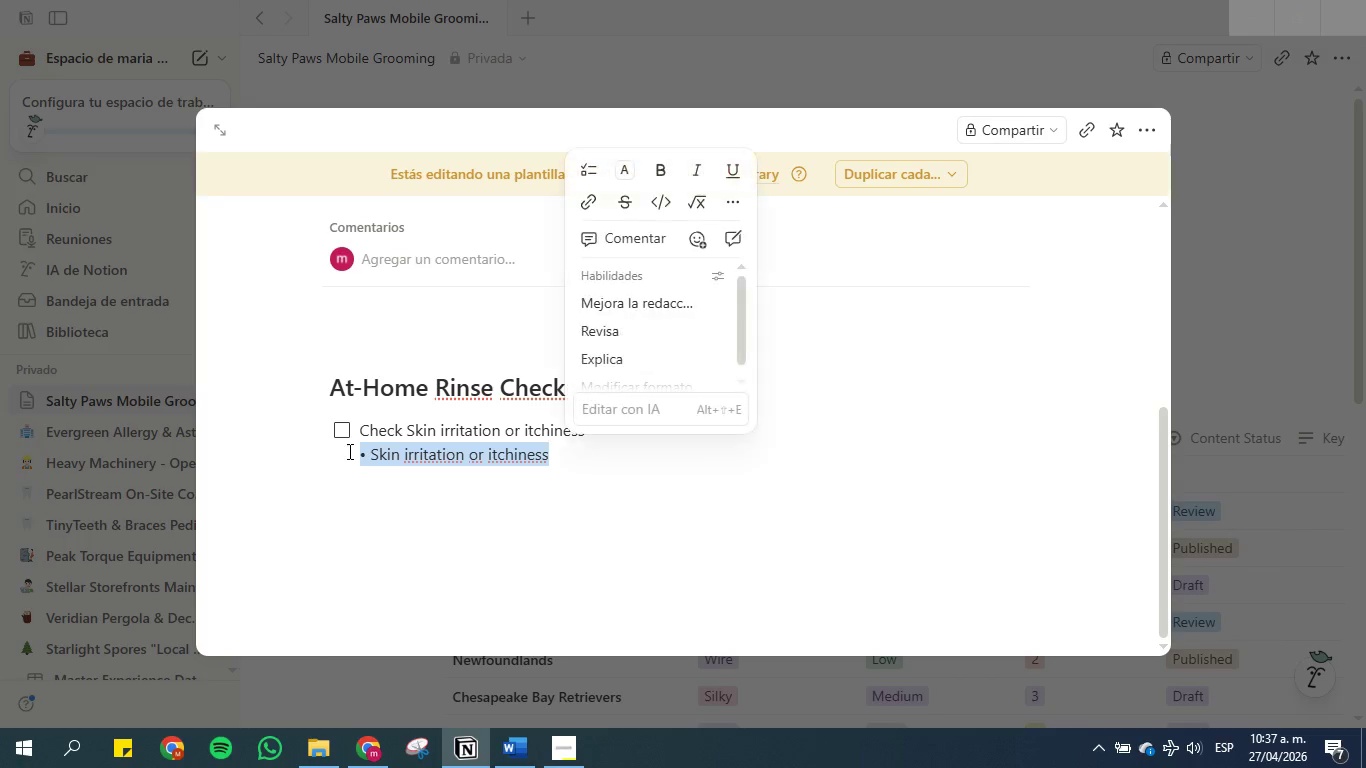 
key(Backspace)
 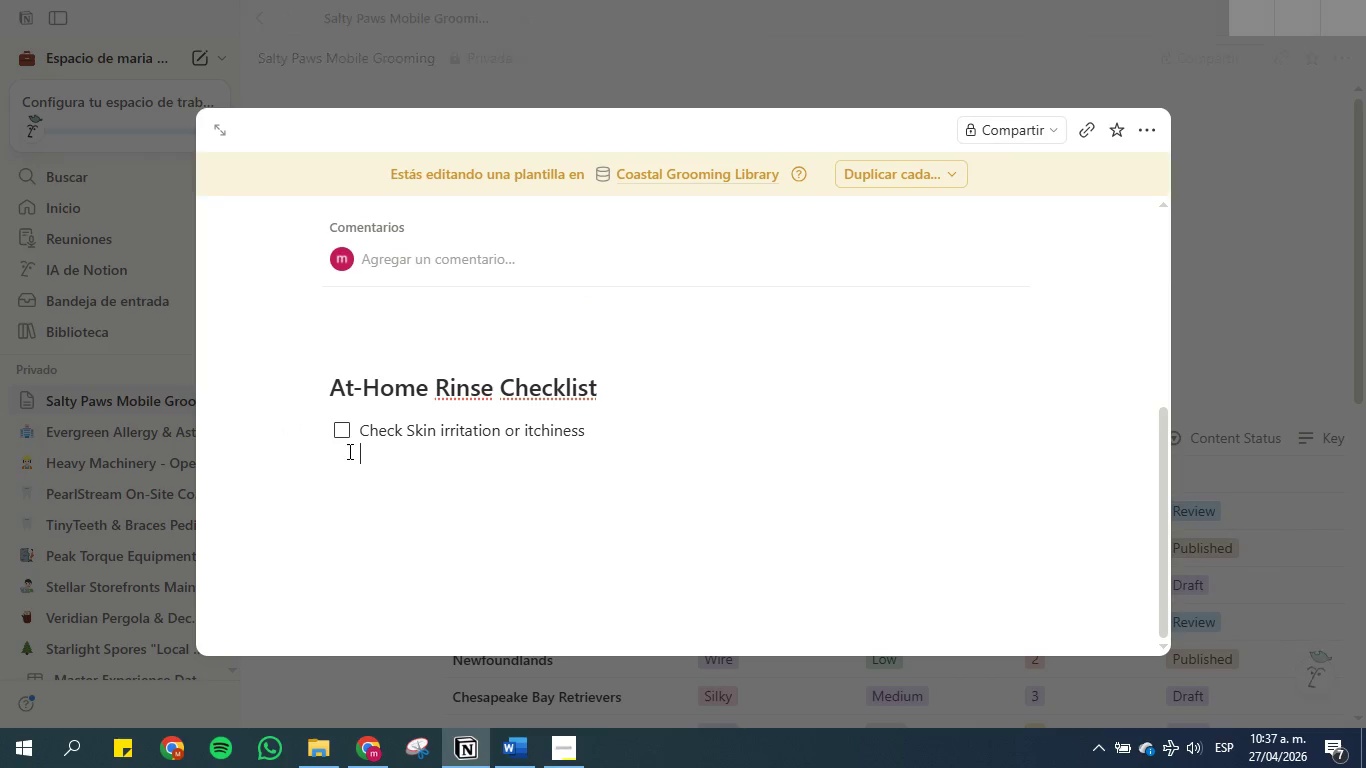 
key(Backspace)
 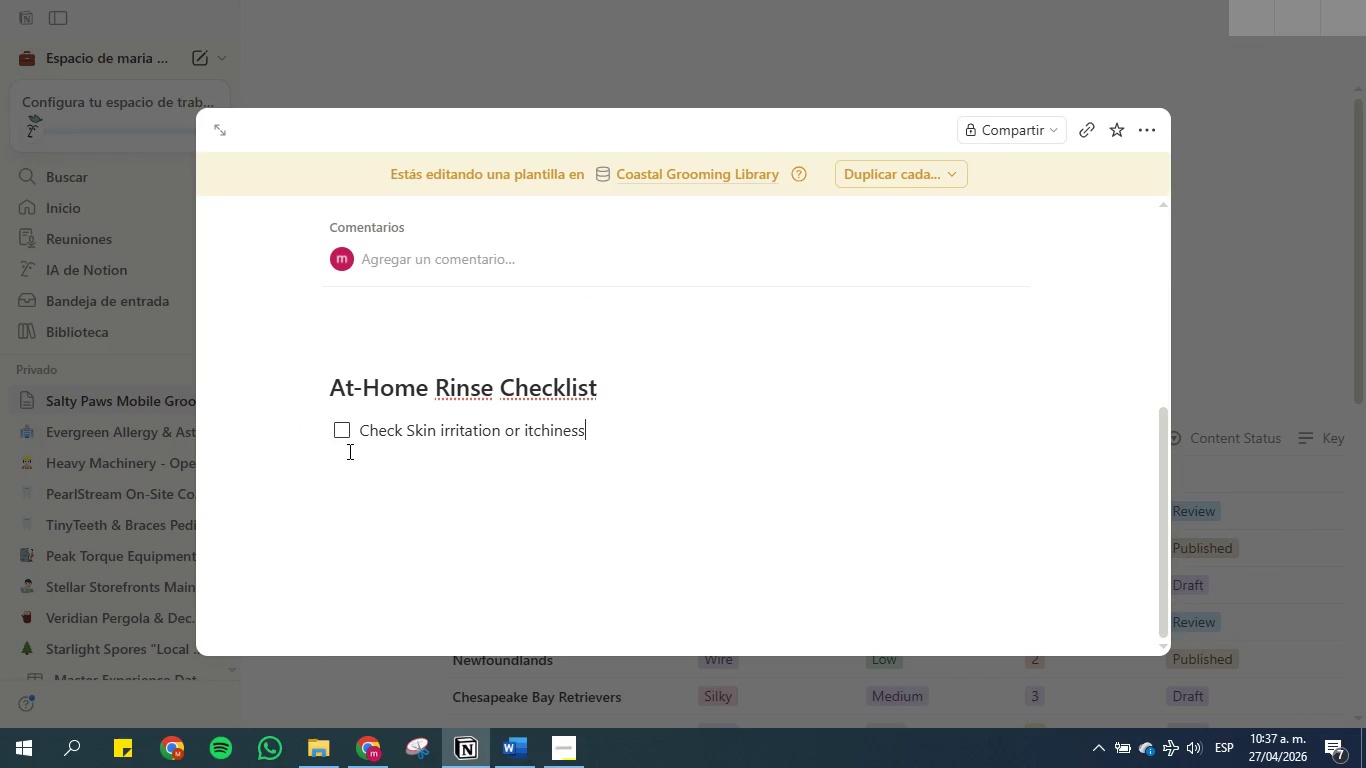 
key(Enter)
 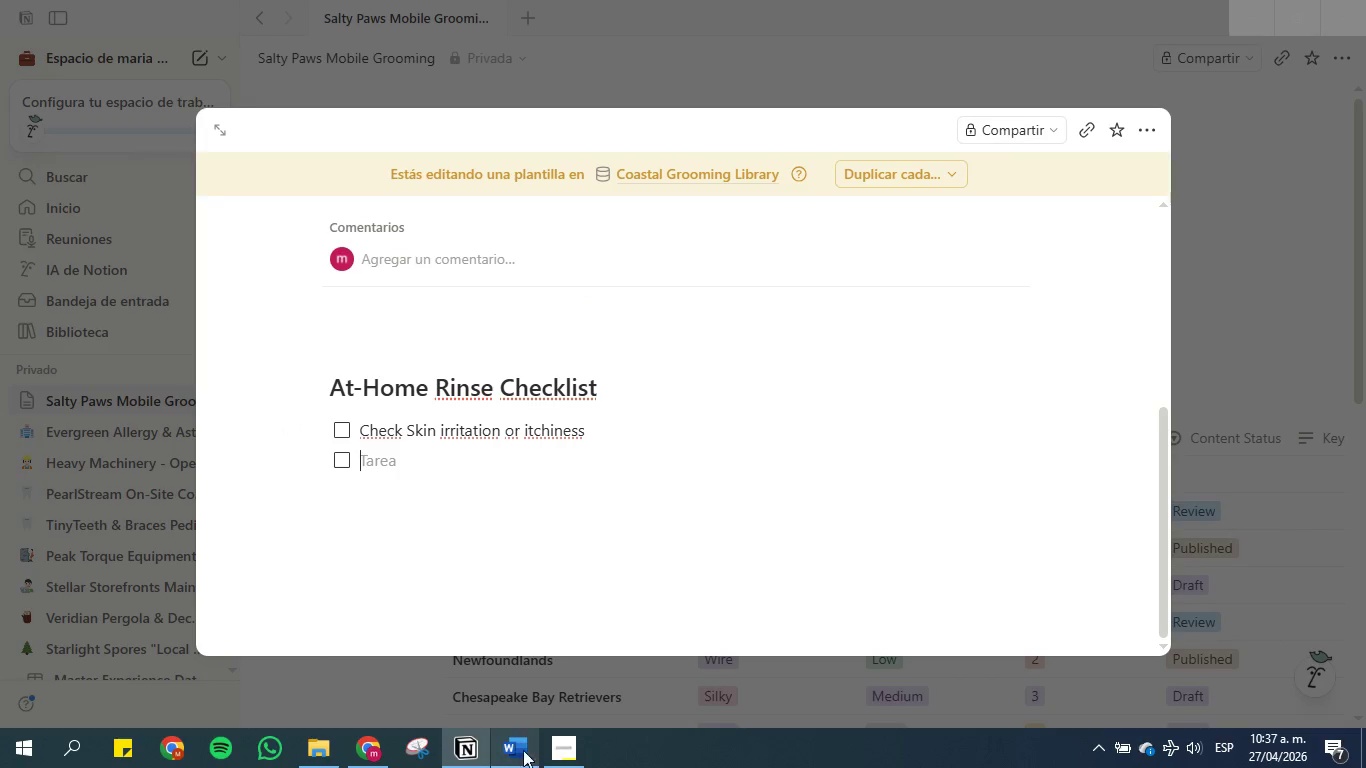 
left_click([380, 745])
 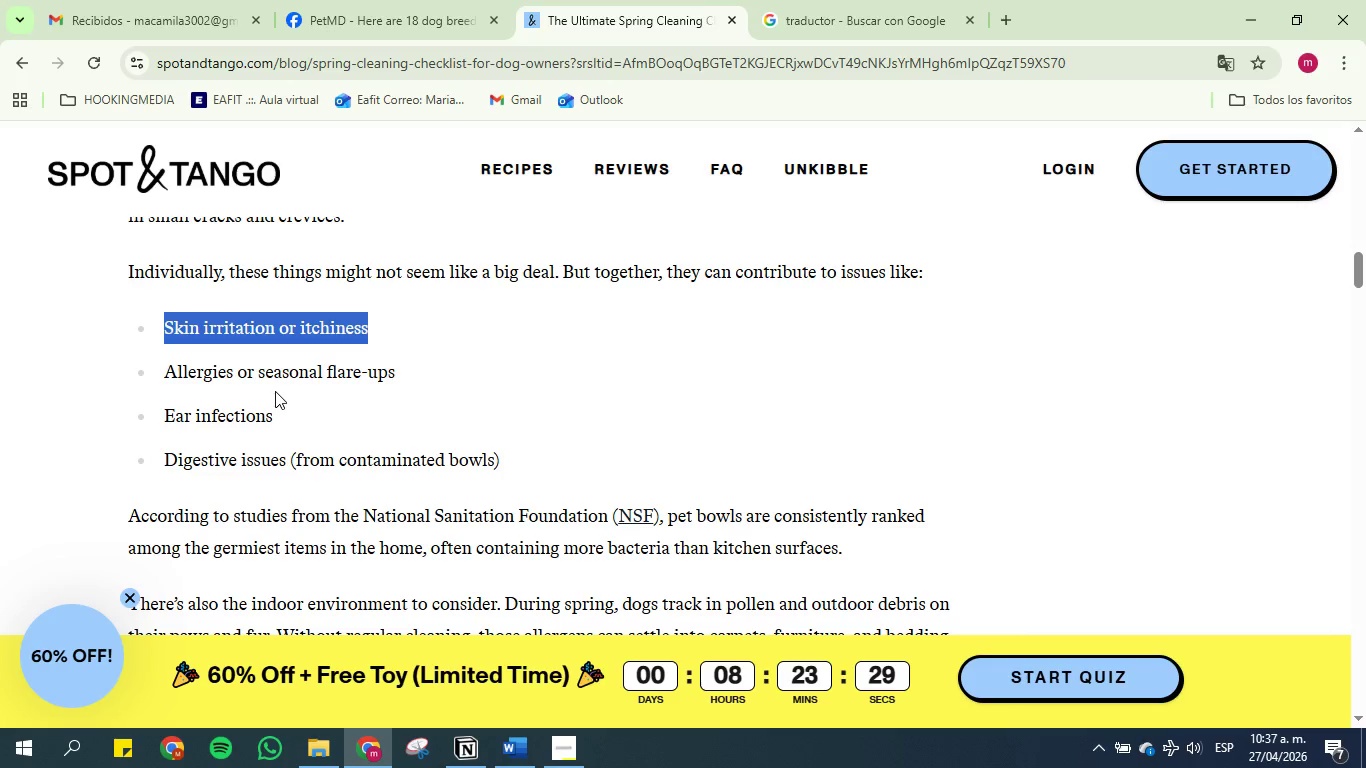 
scroll: coordinate [361, 335], scroll_direction: down, amount: 12.0
 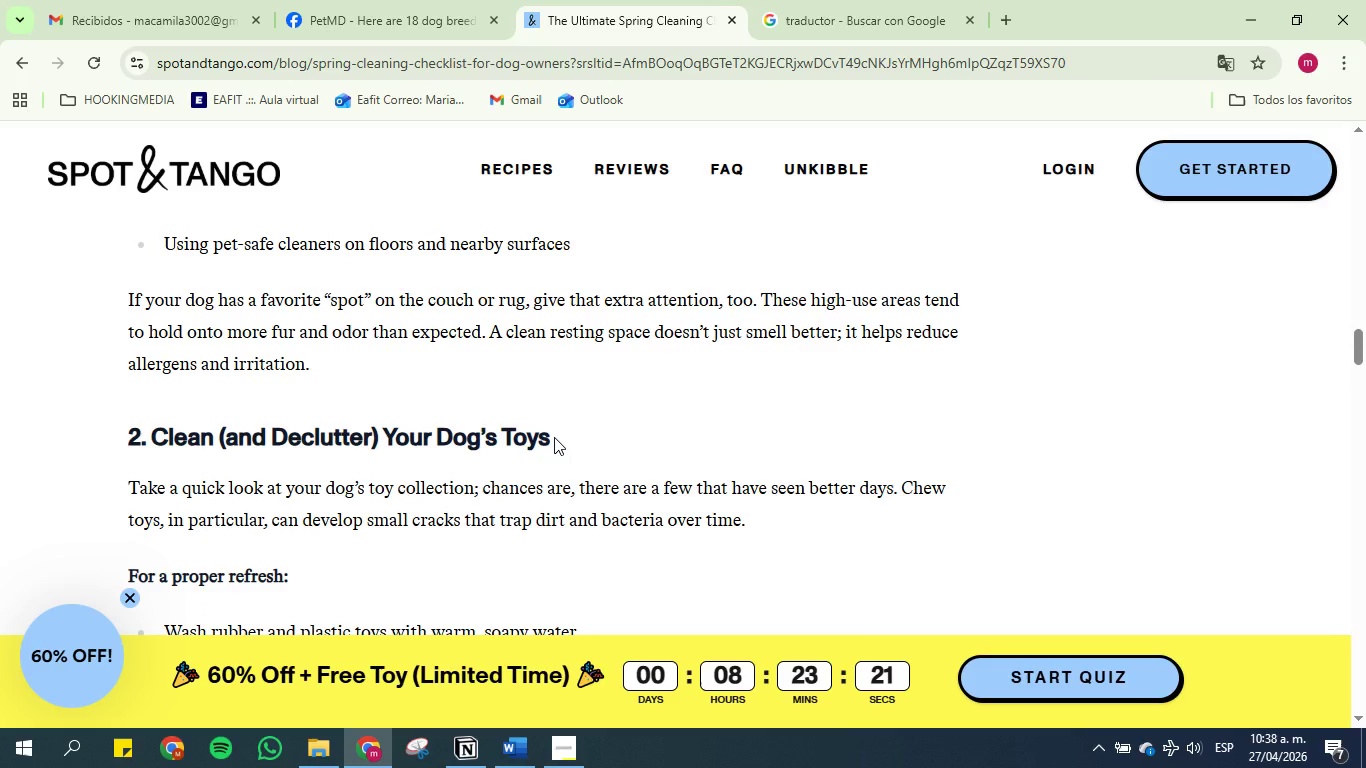 
scroll: coordinate [379, 332], scroll_direction: down, amount: 12.0
 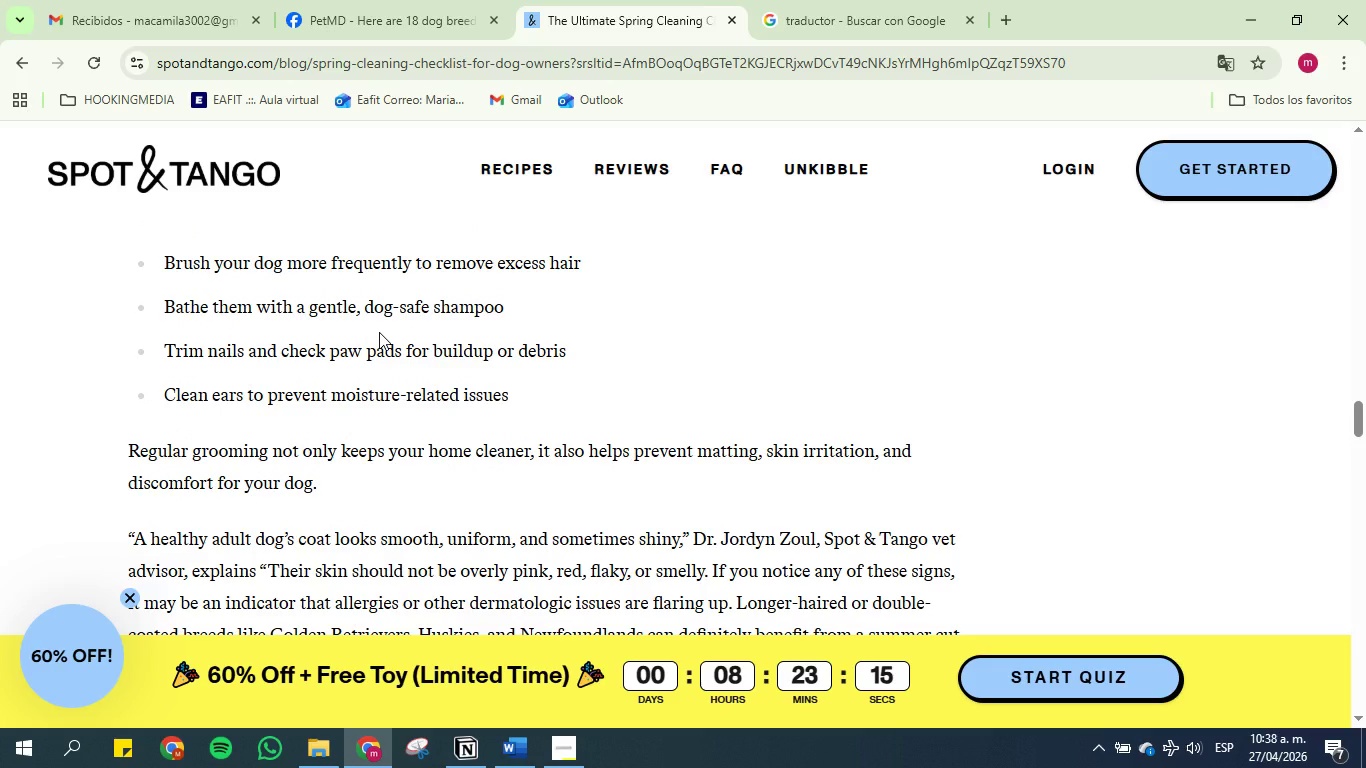 
scroll: coordinate [379, 332], scroll_direction: up, amount: 2.0
 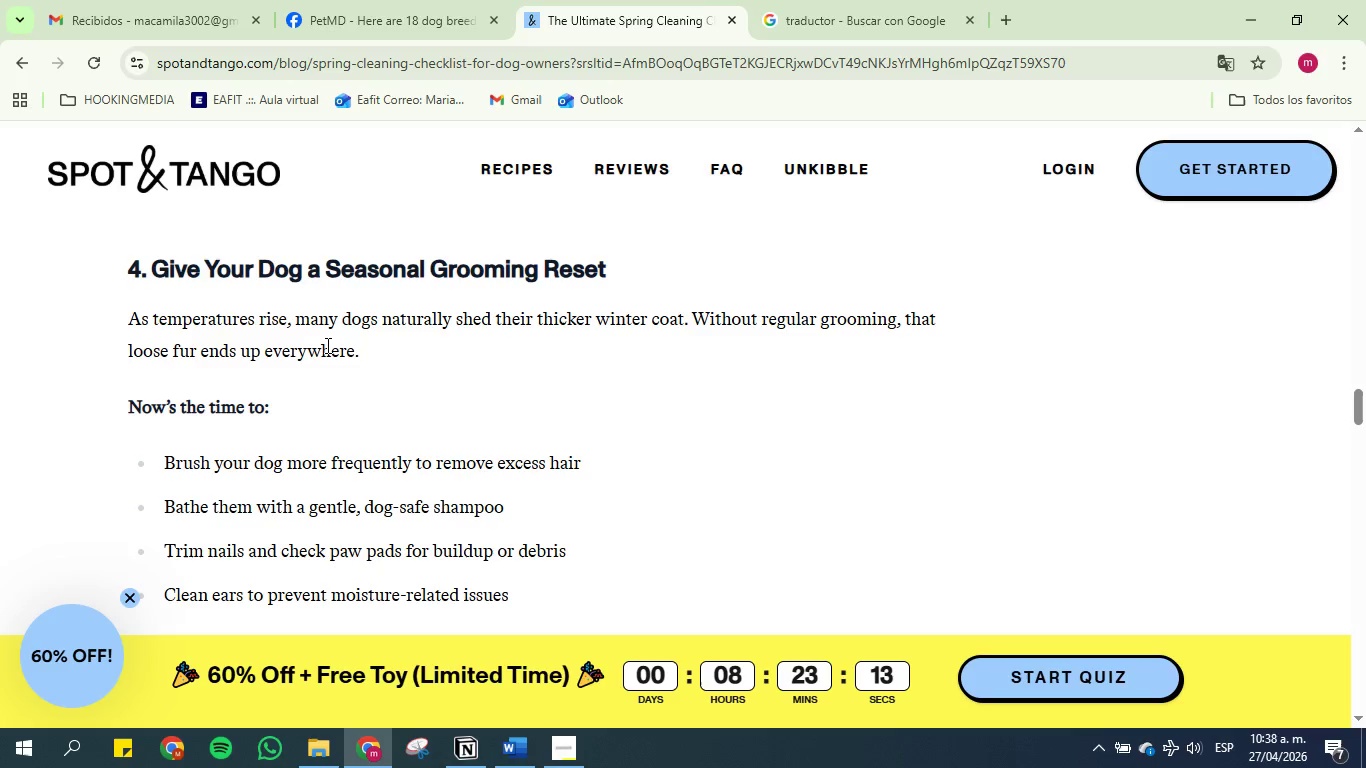 
scroll: coordinate [326, 345], scroll_direction: down, amount: 1.0
 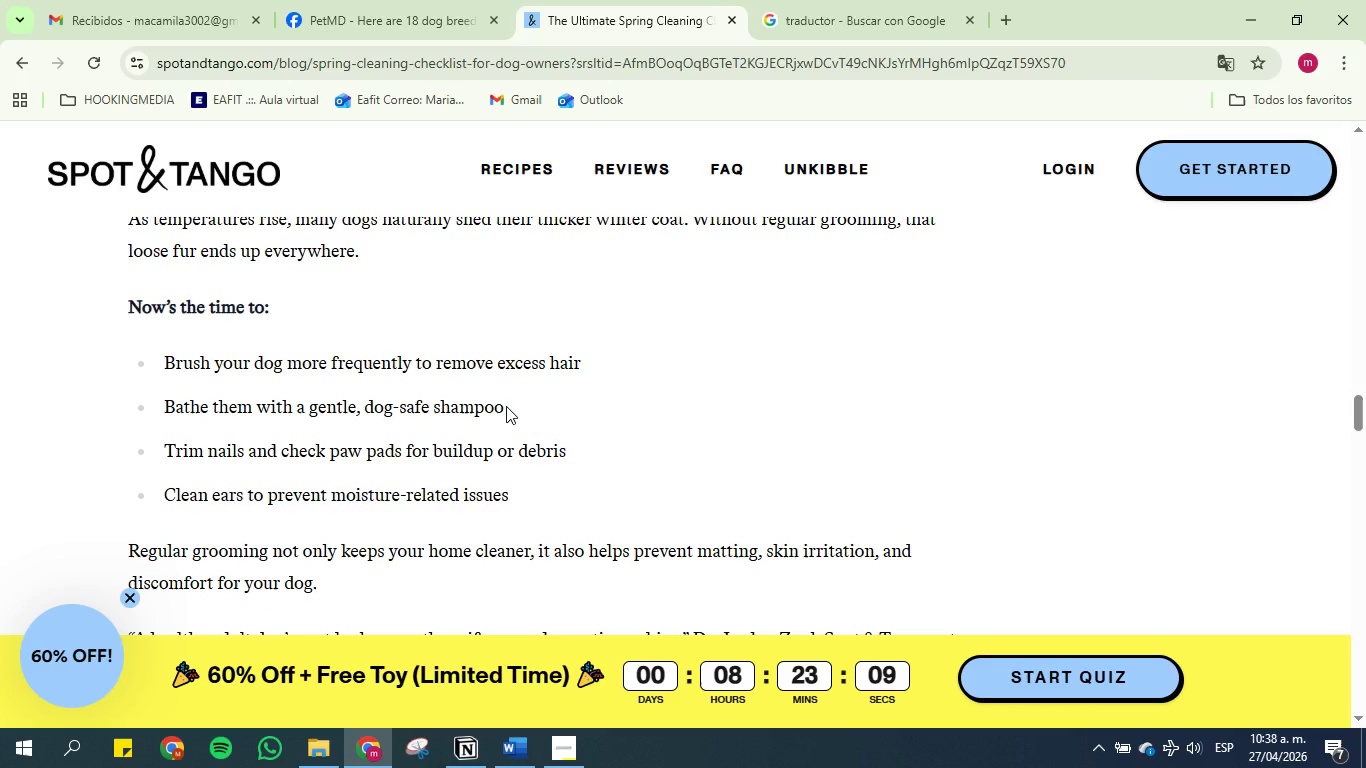 
left_click_drag(start_coordinate=[506, 406], to_coordinate=[311, 396])
 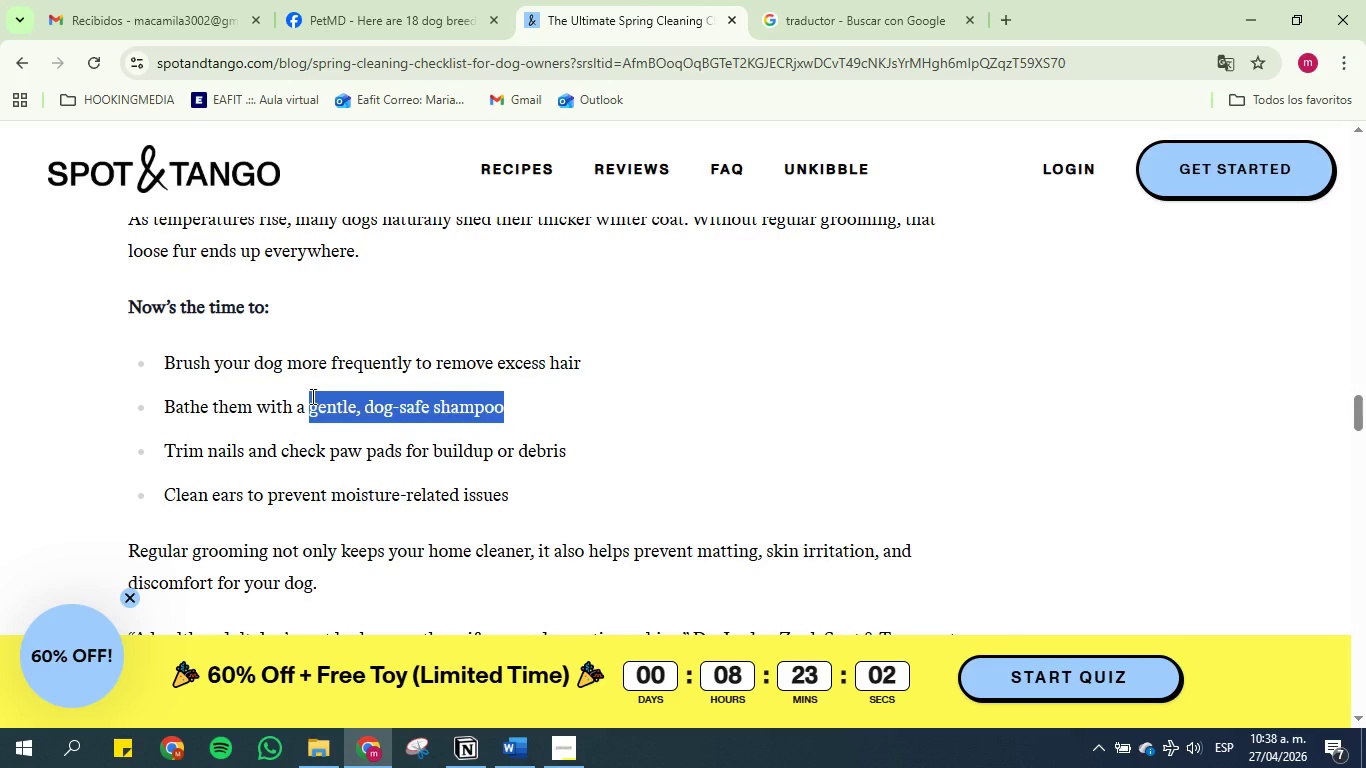 
key(Control+C)
 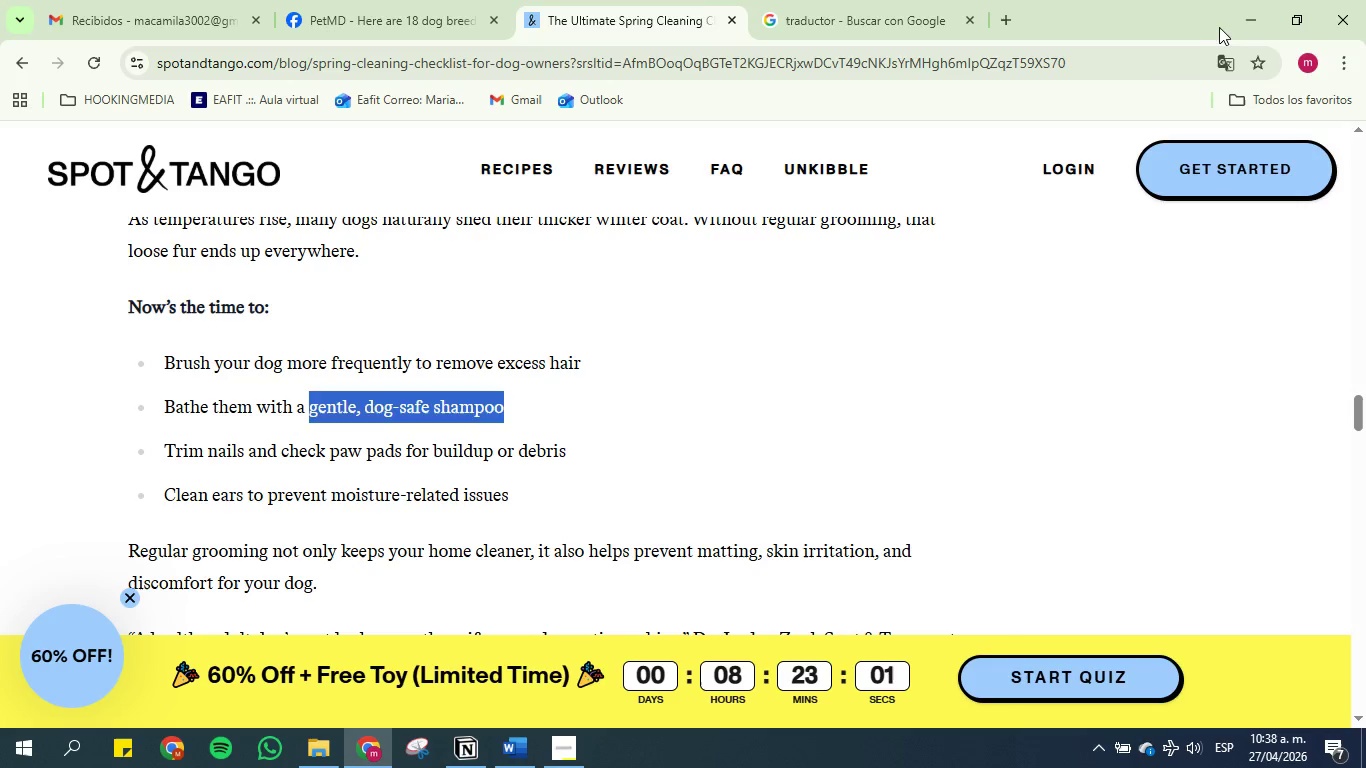 
left_click([1246, 18])
 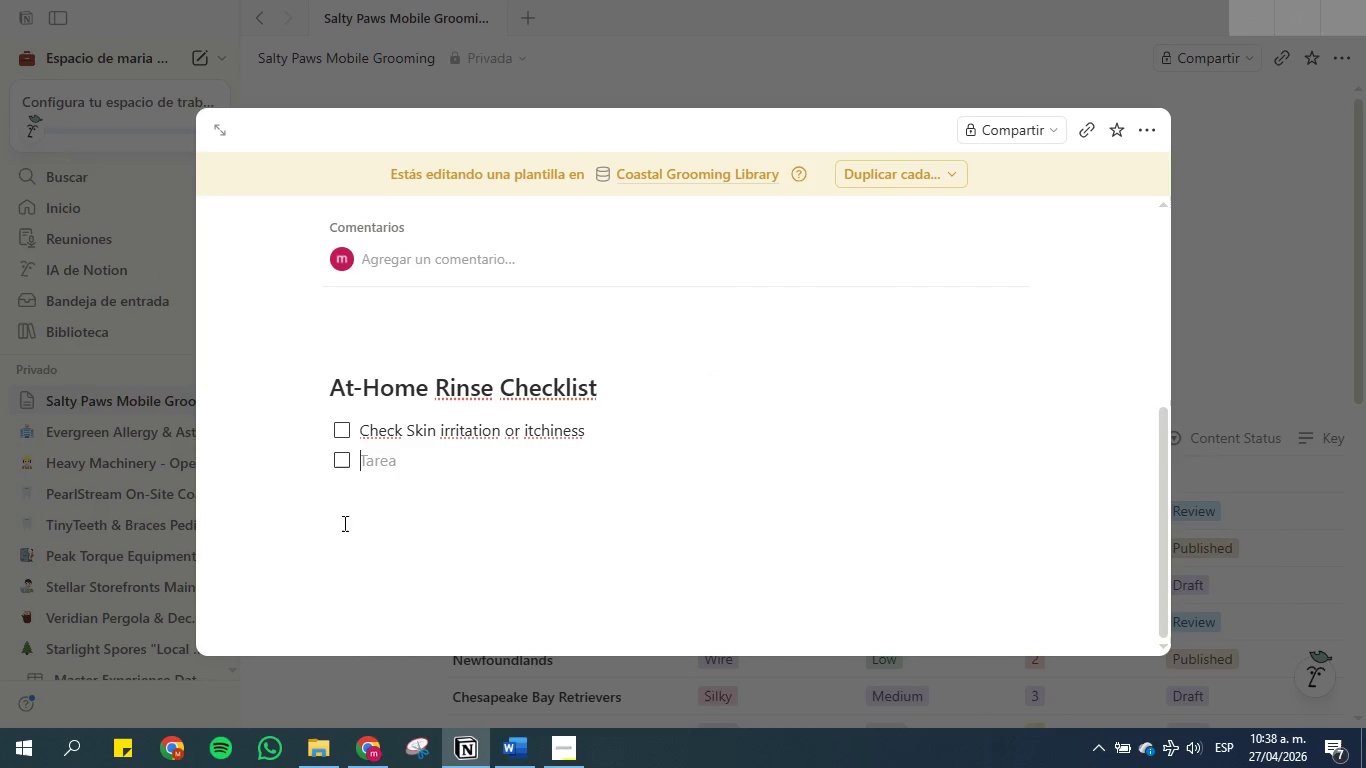 
hold_key(key=ControlLeft, duration=0.45)
 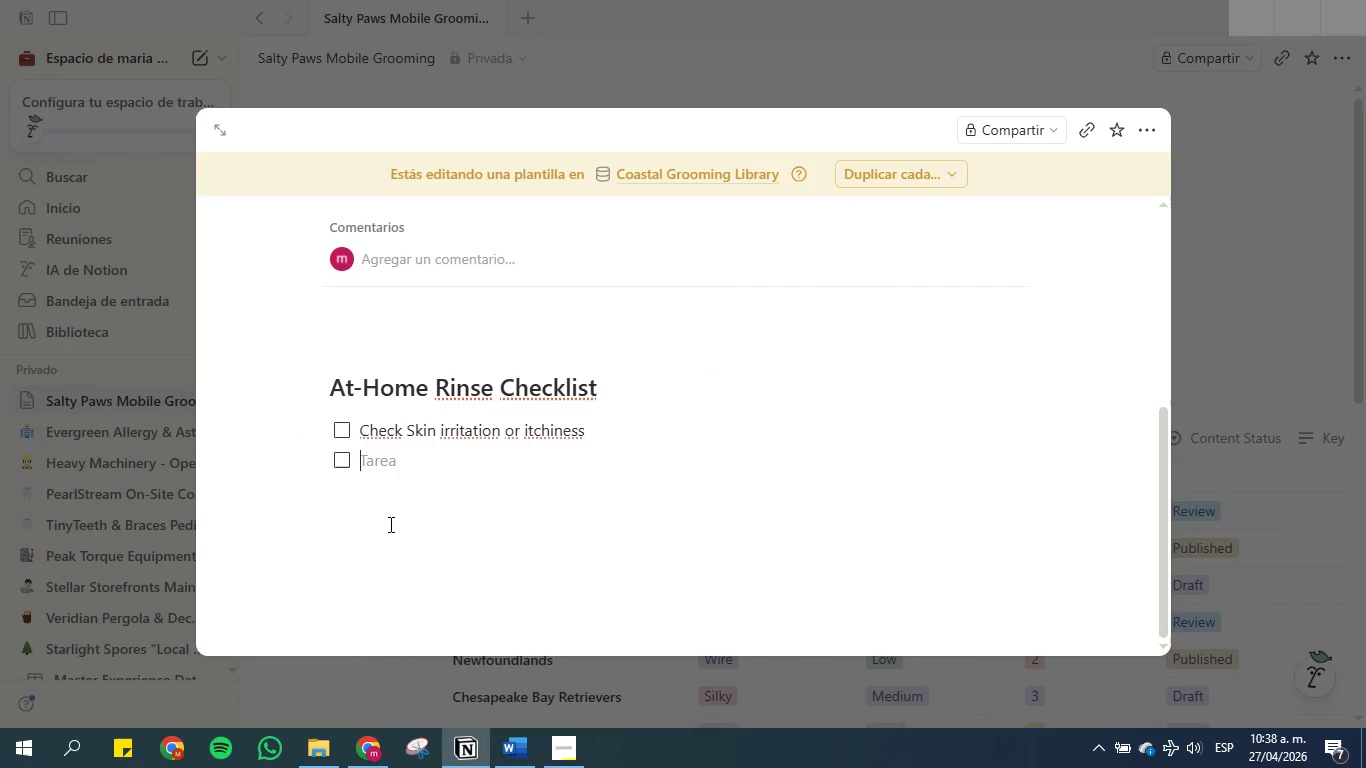 
type(Apply )
 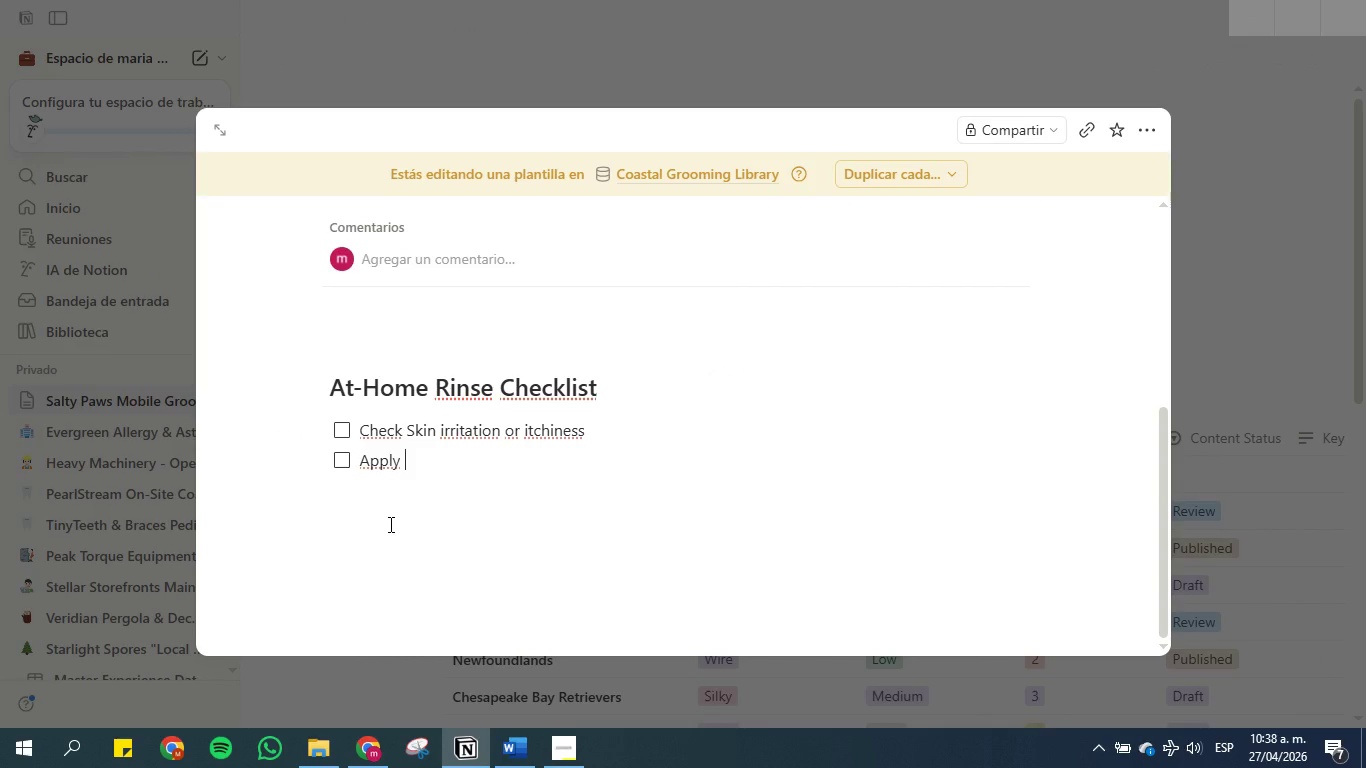 
hold_key(key=ControlLeft, duration=1.5)
 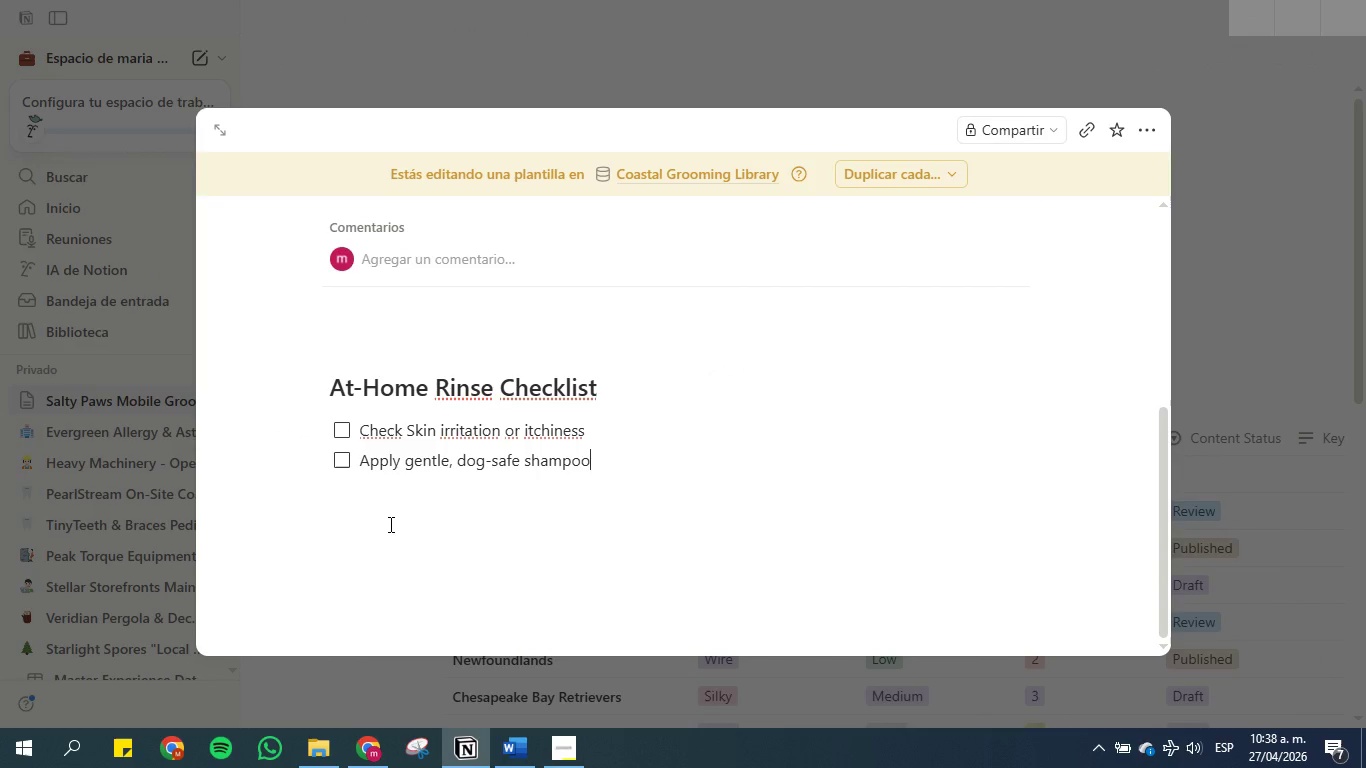 
key(Control+V)
 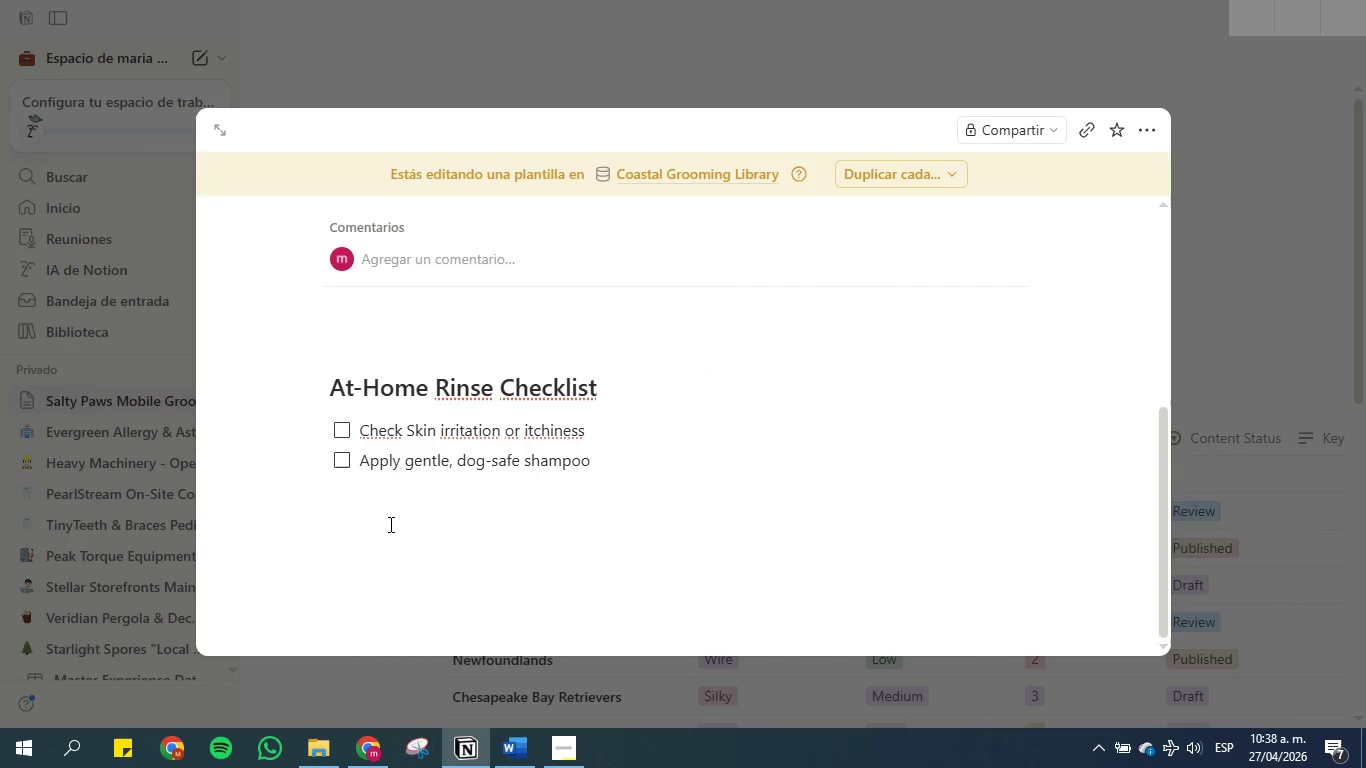 
key(Enter)
 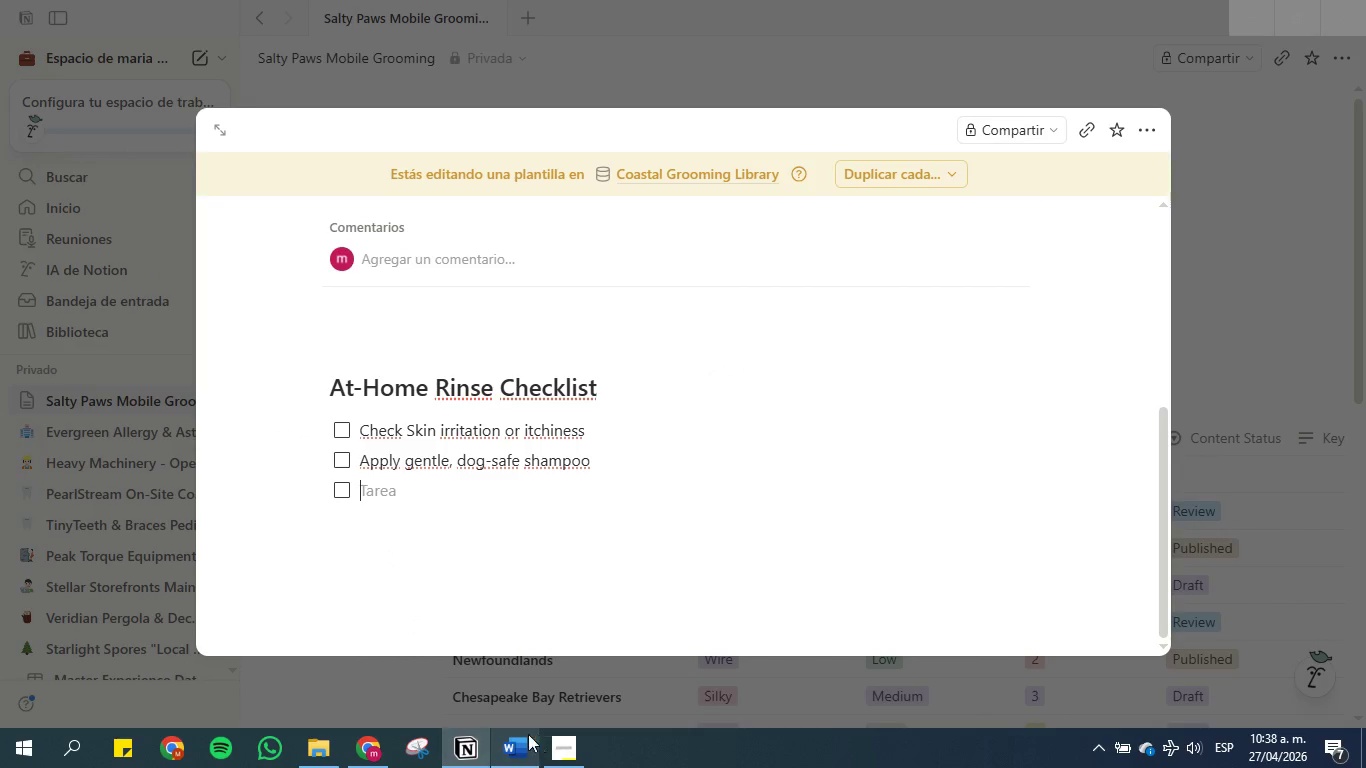 
left_click([377, 737])
 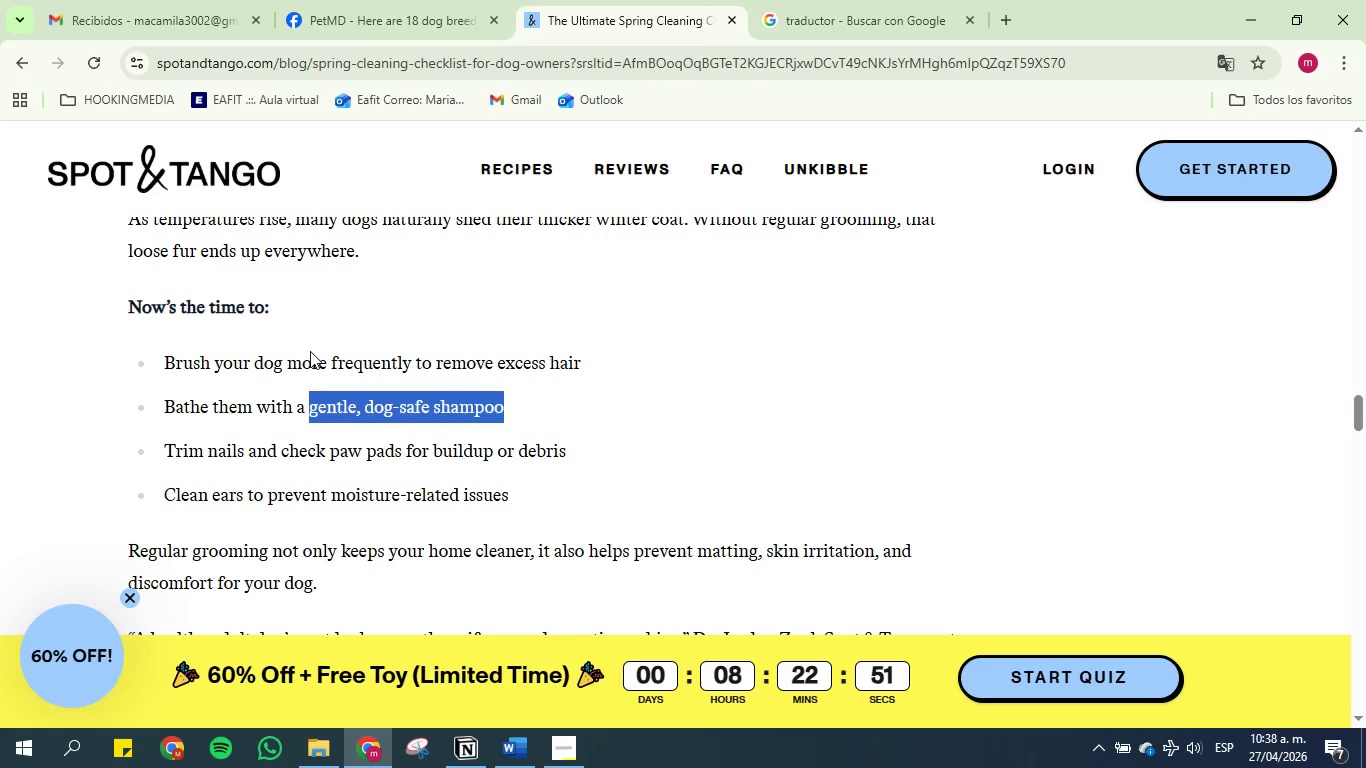 
left_click([250, 416])
 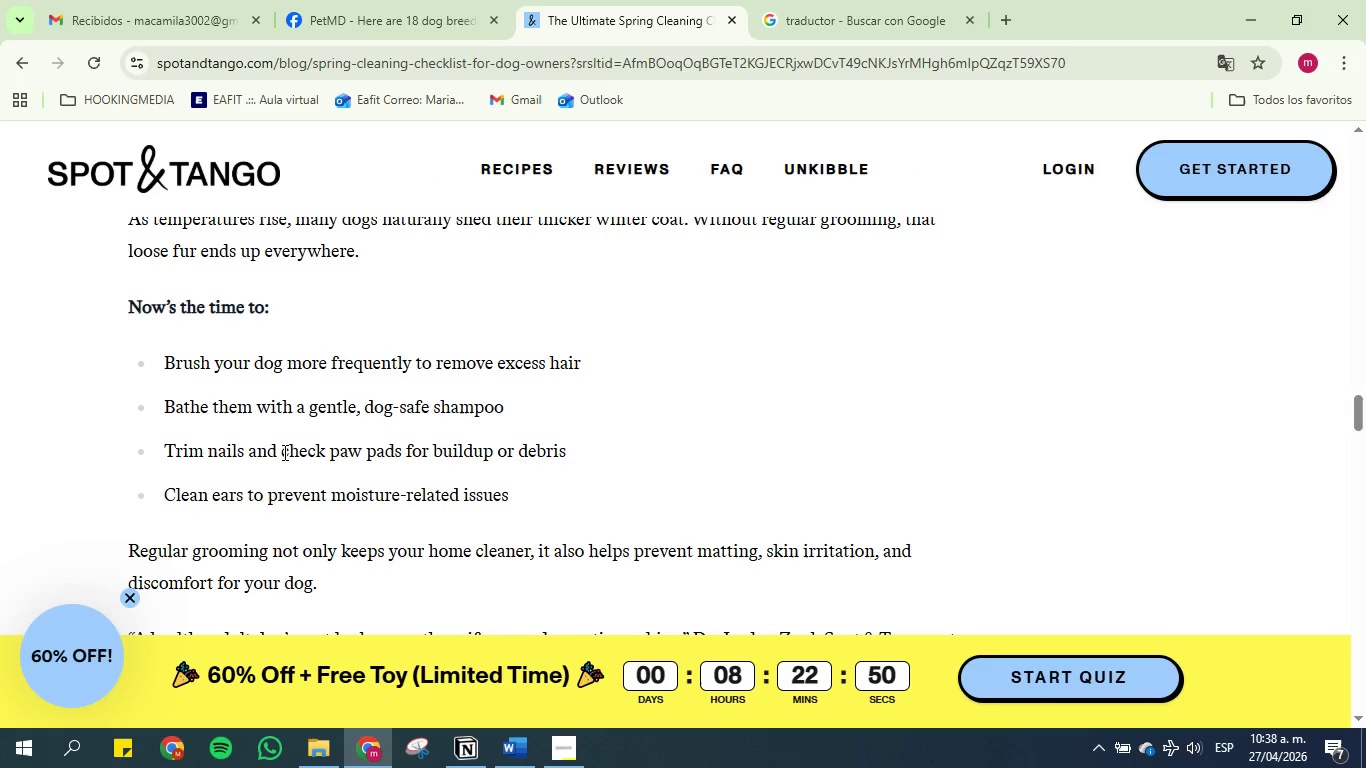 
left_click_drag(start_coordinate=[282, 452], to_coordinate=[572, 448])
 